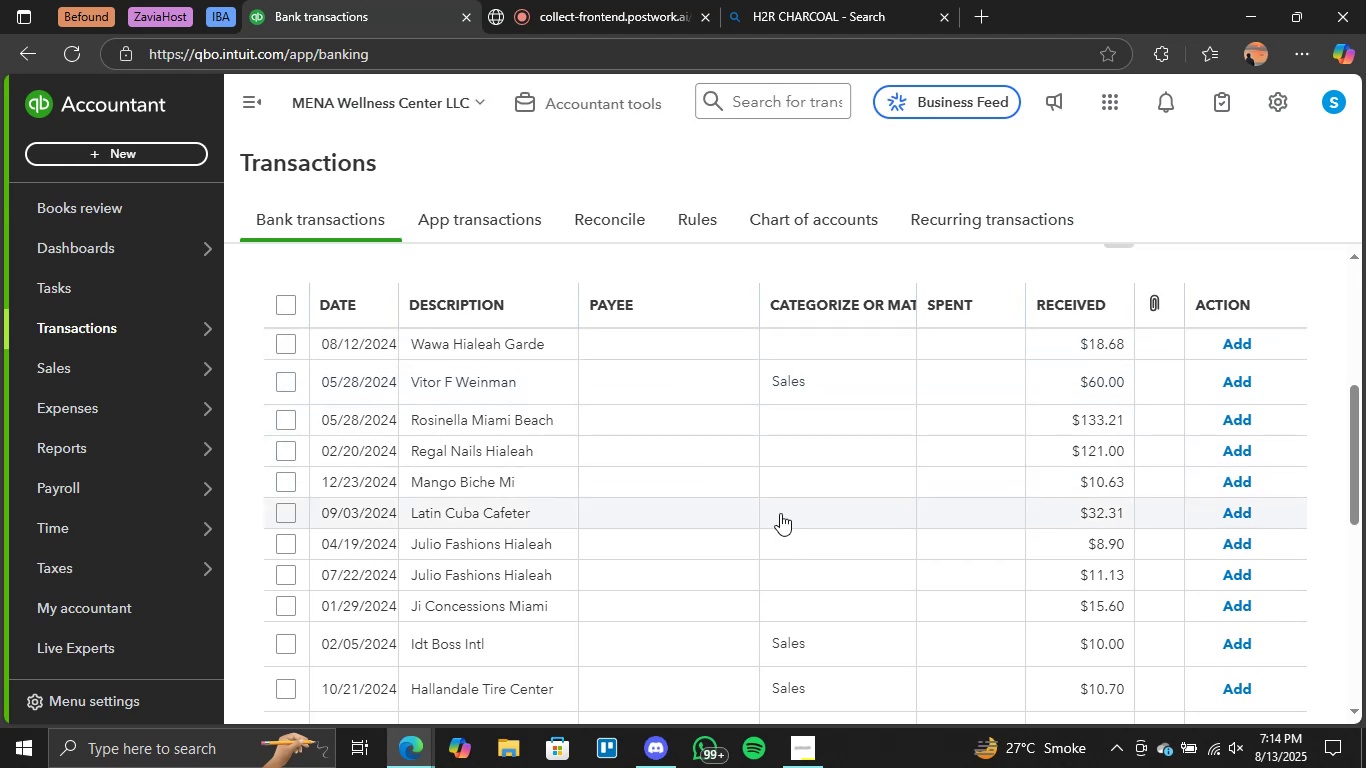 
left_click([801, 544])
 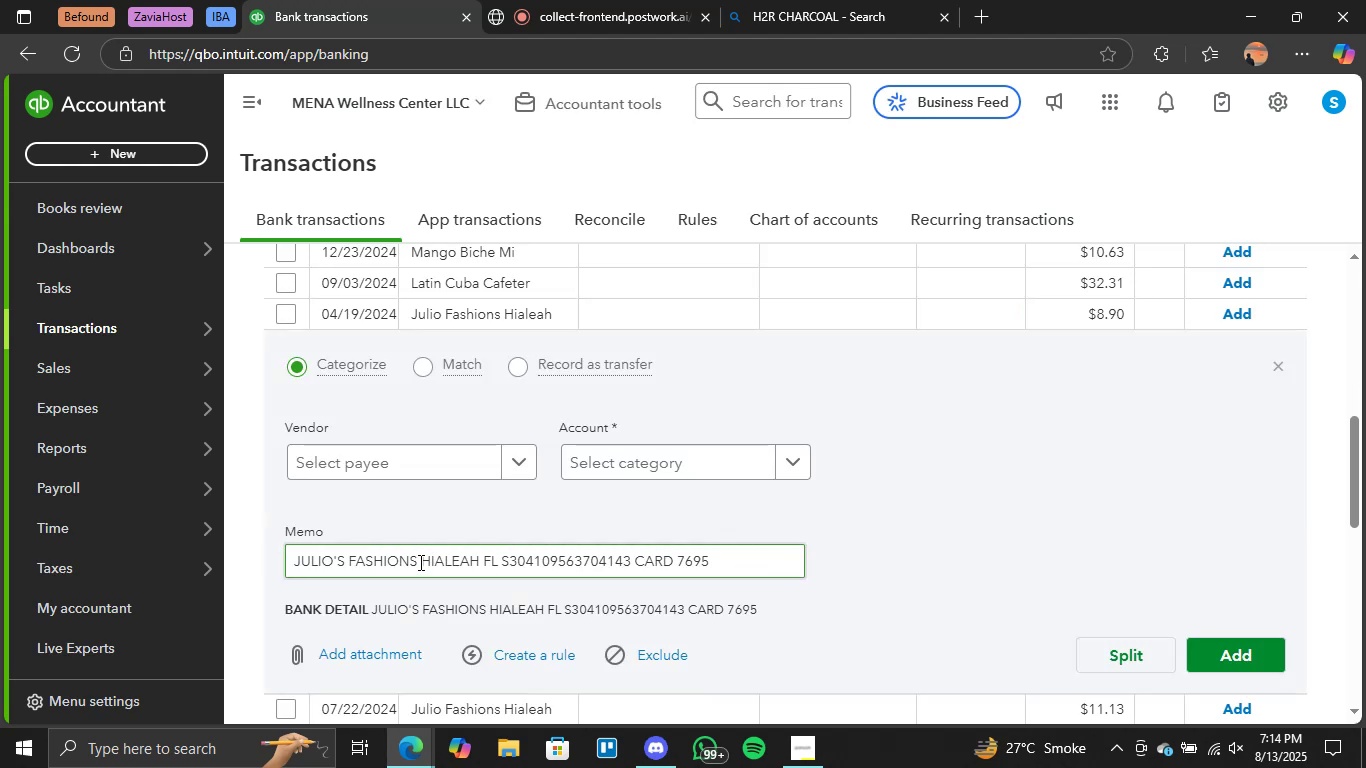 
left_click_drag(start_coordinate=[415, 562], to_coordinate=[283, 555])
 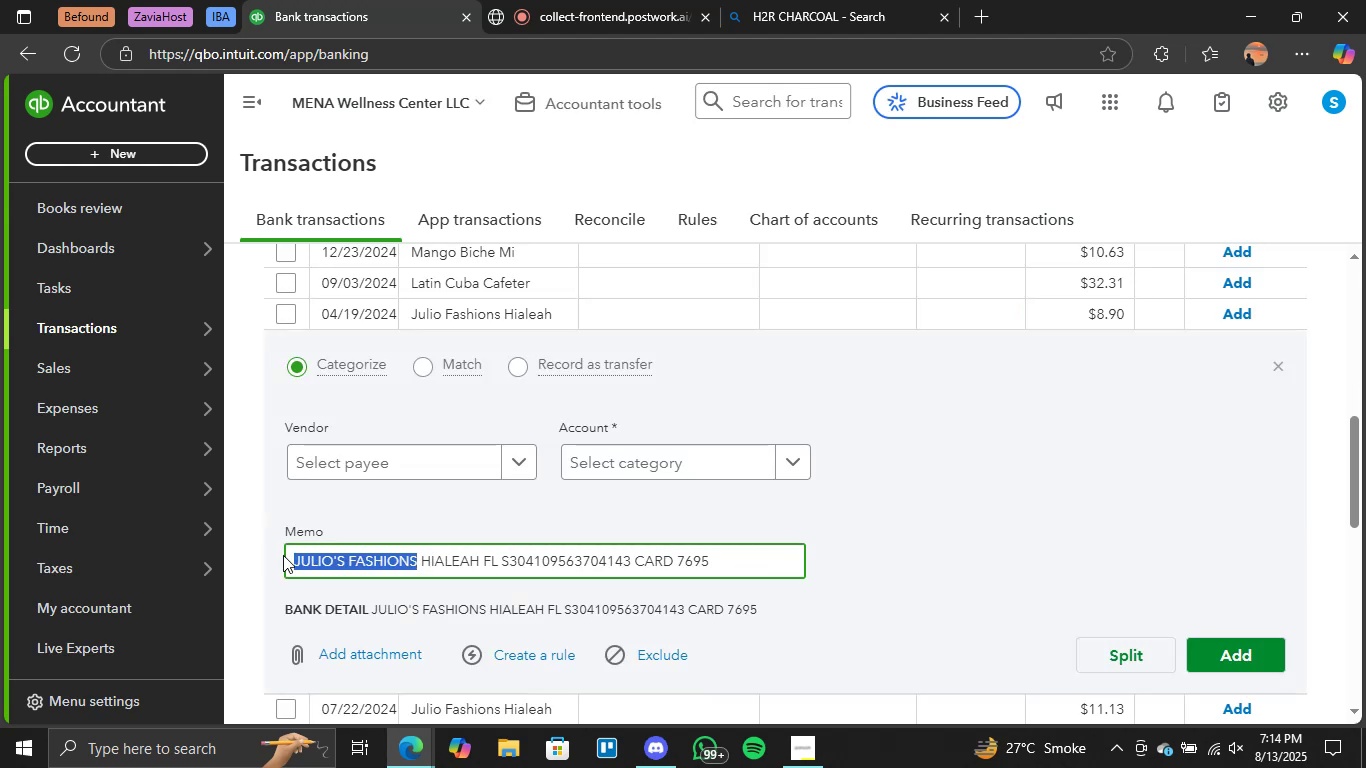 
key(Control+C)
 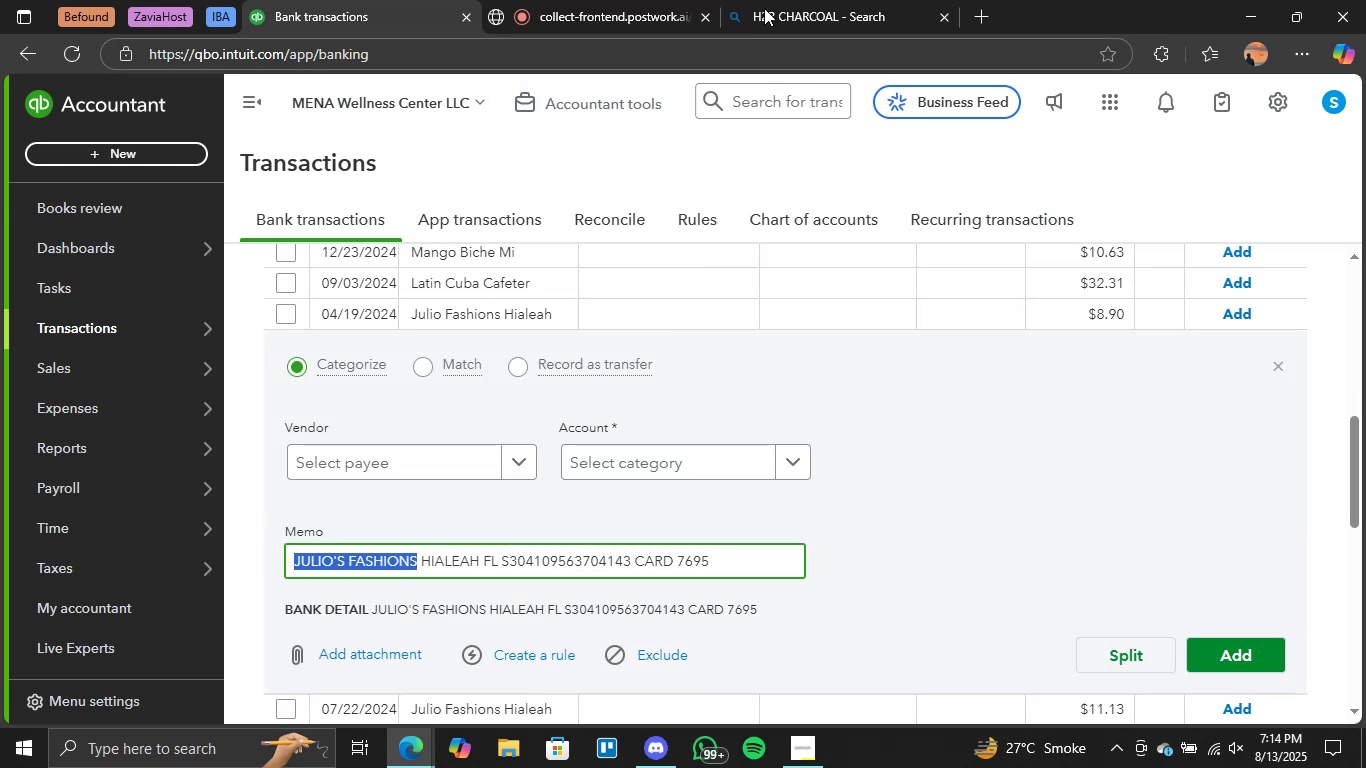 
left_click([788, 0])
 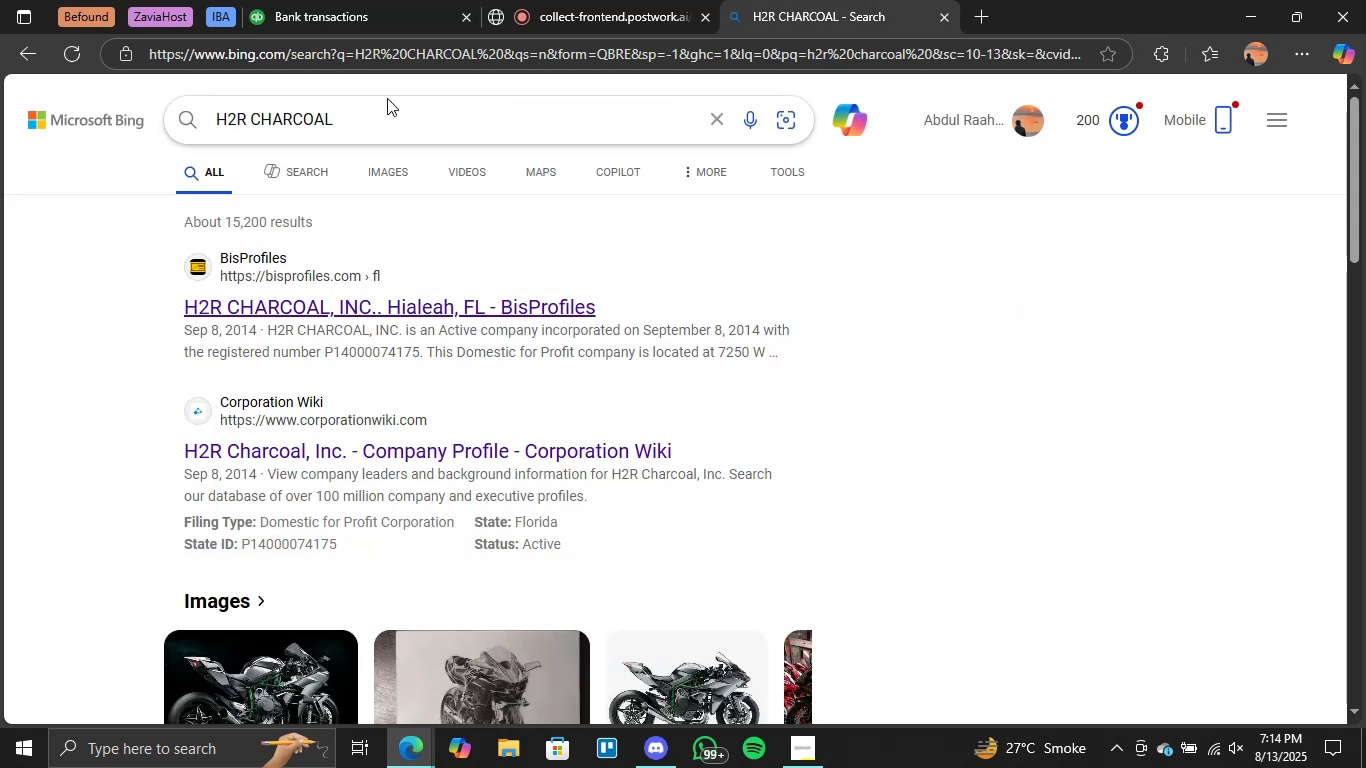 
double_click([352, 106])
 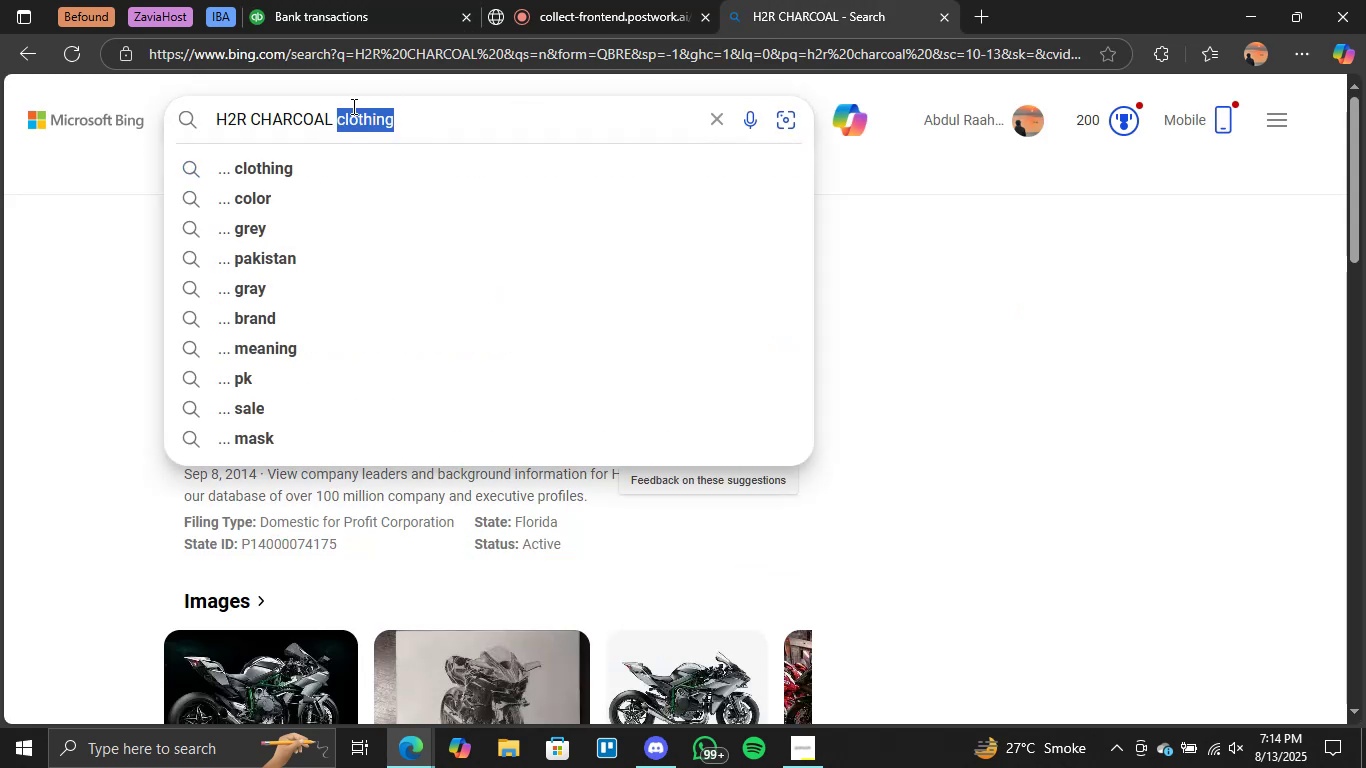 
triple_click([352, 106])
 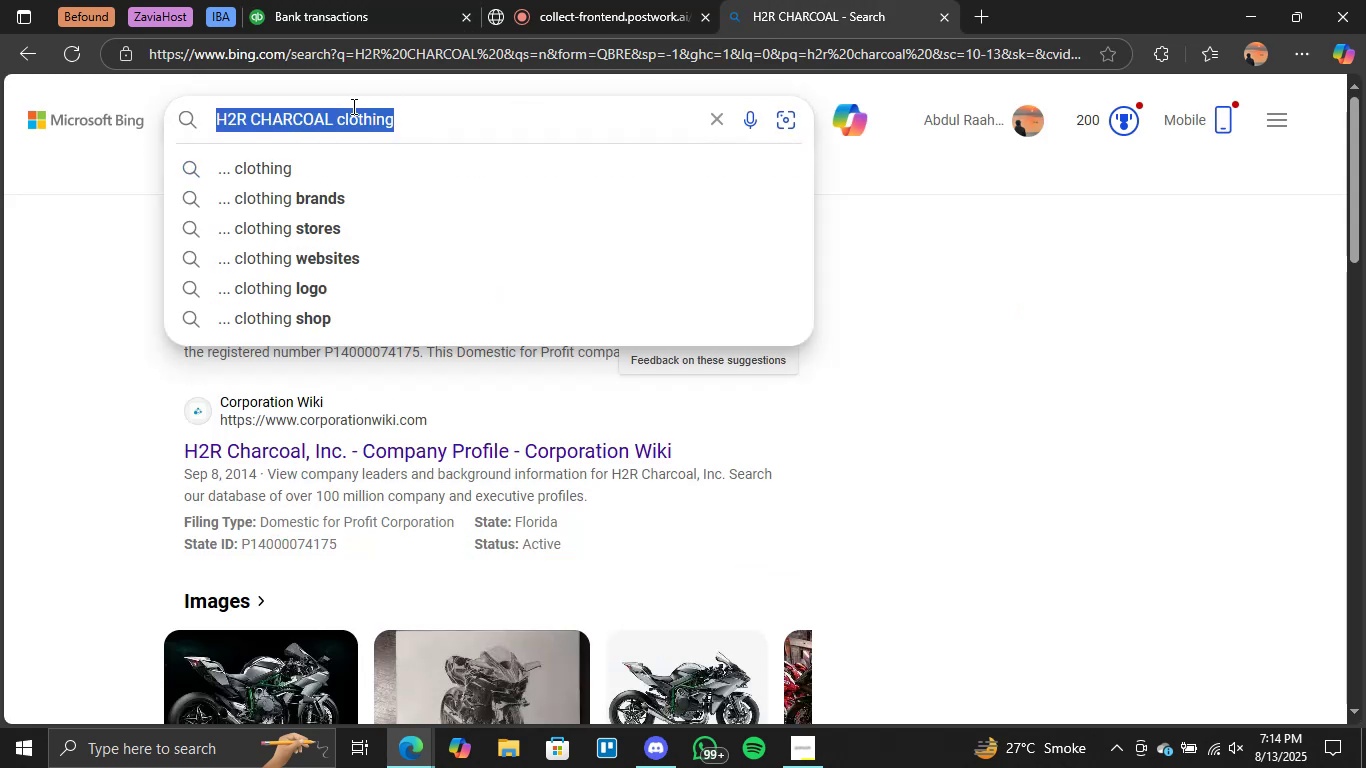 
key(Control+V)
 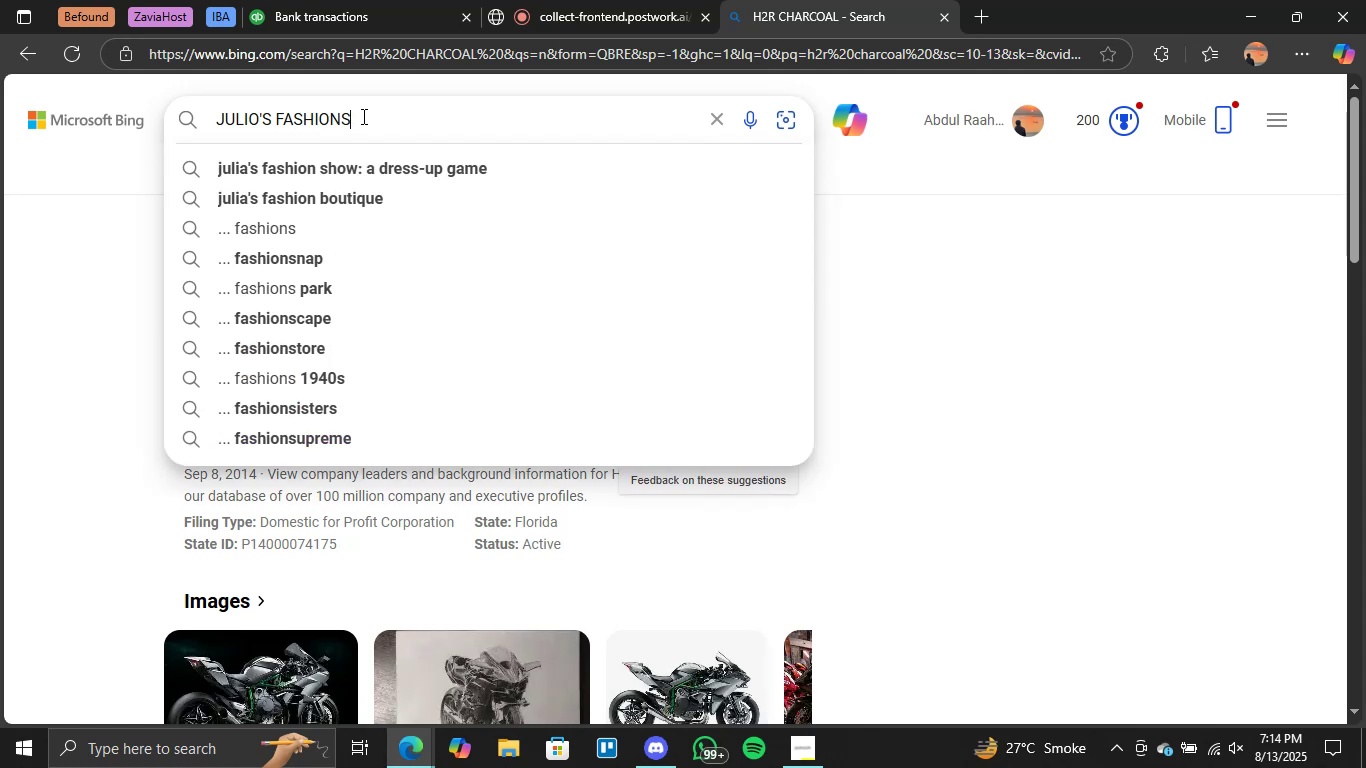 
key(Enter)
 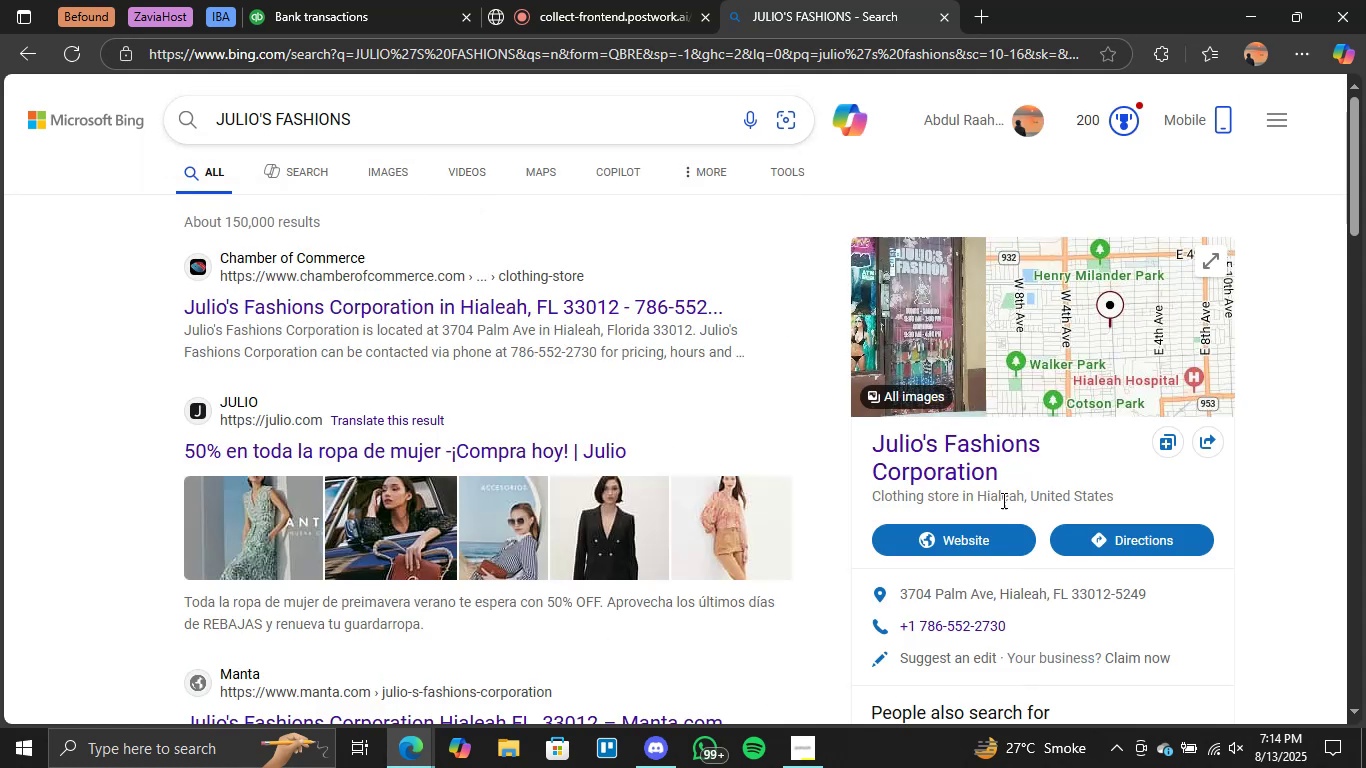 
wait(8.15)
 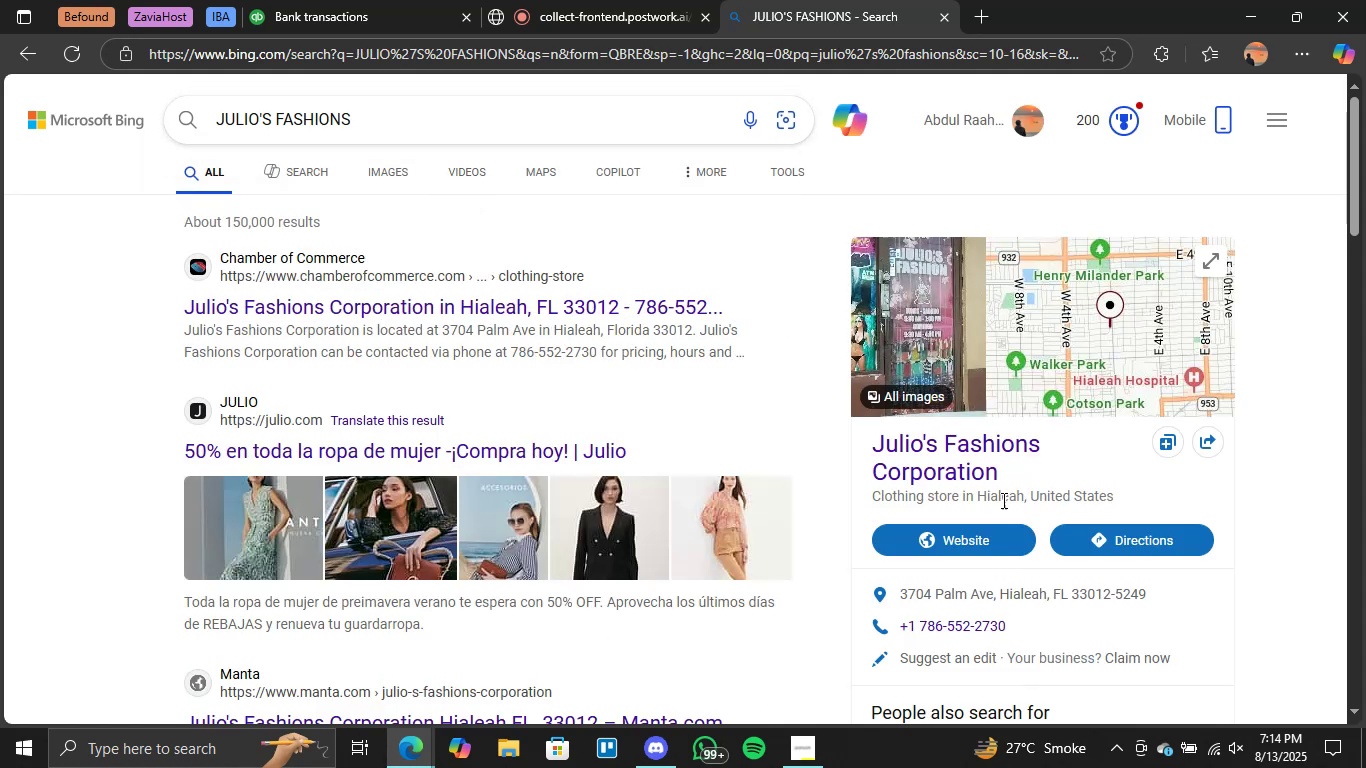 
left_click([313, 1])
 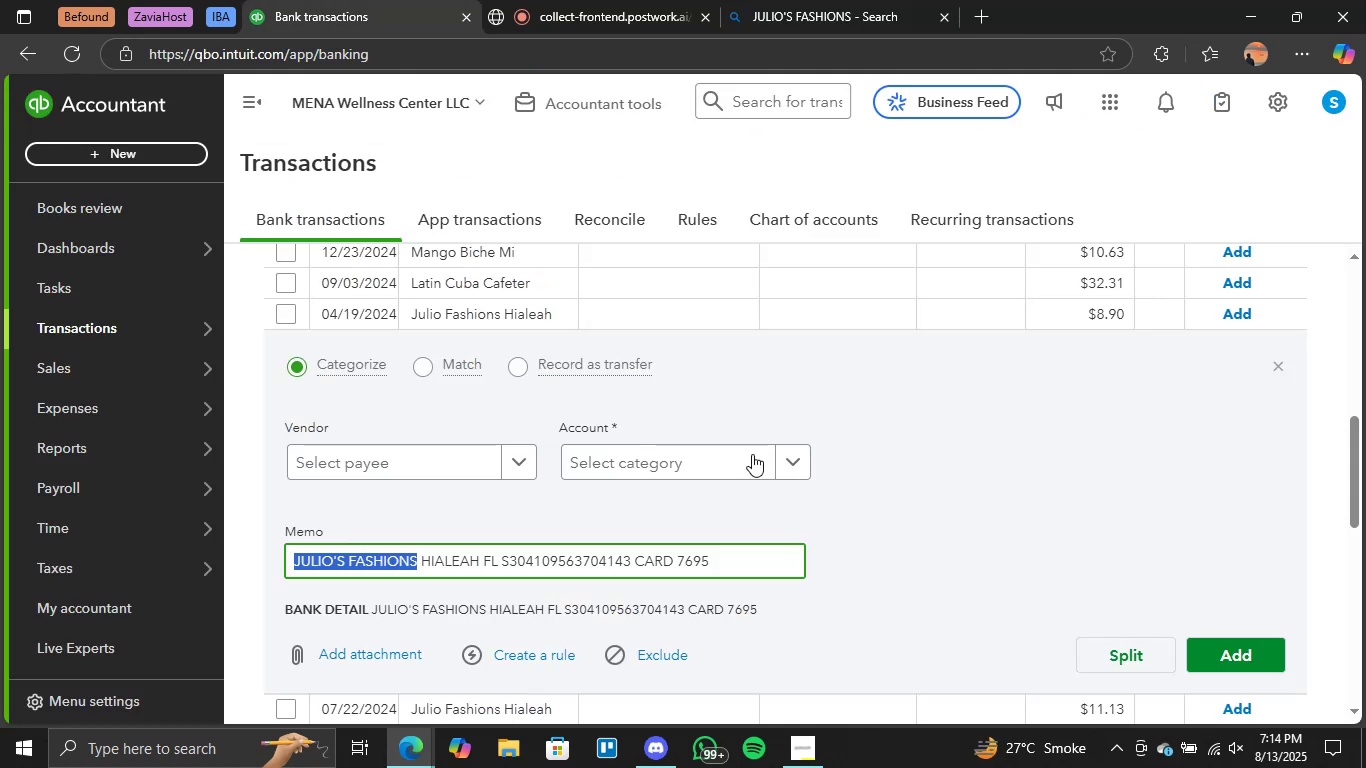 
left_click([773, 468])
 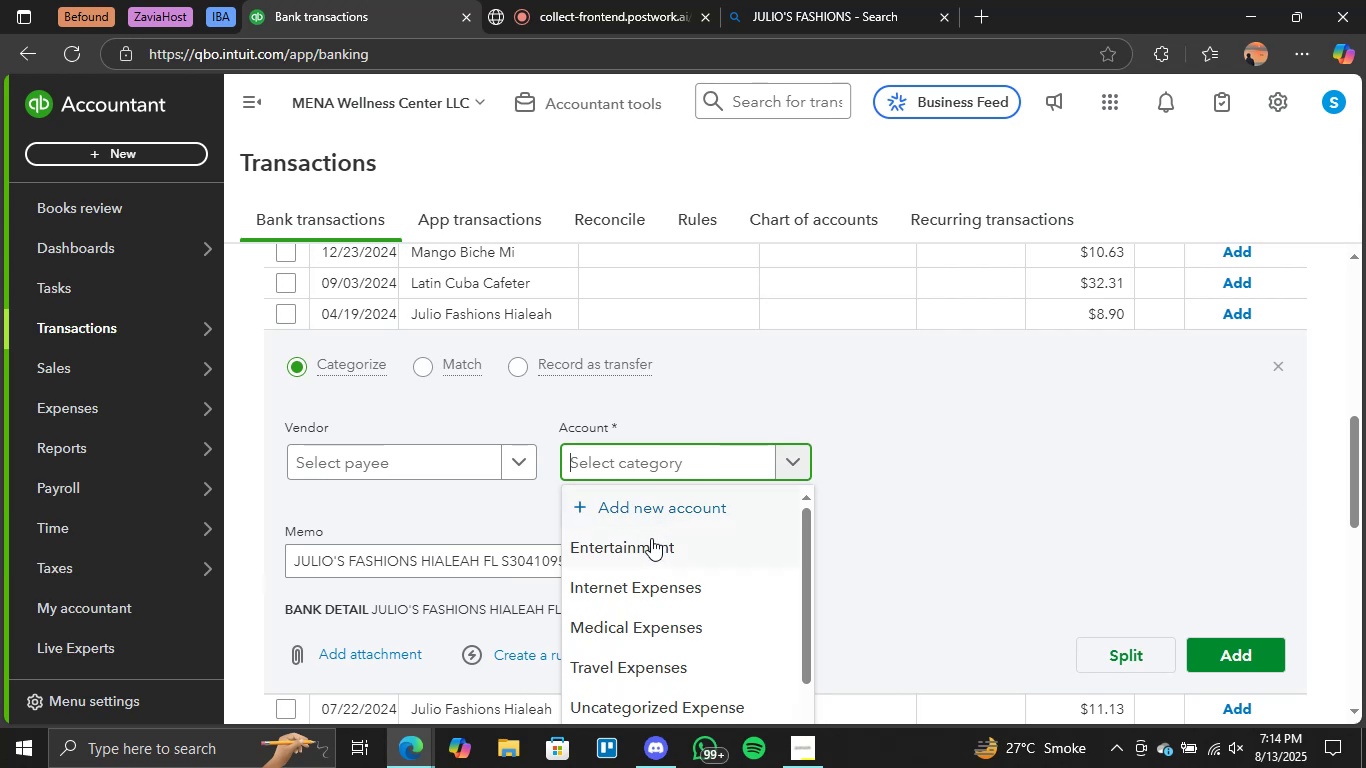 
left_click([650, 540])
 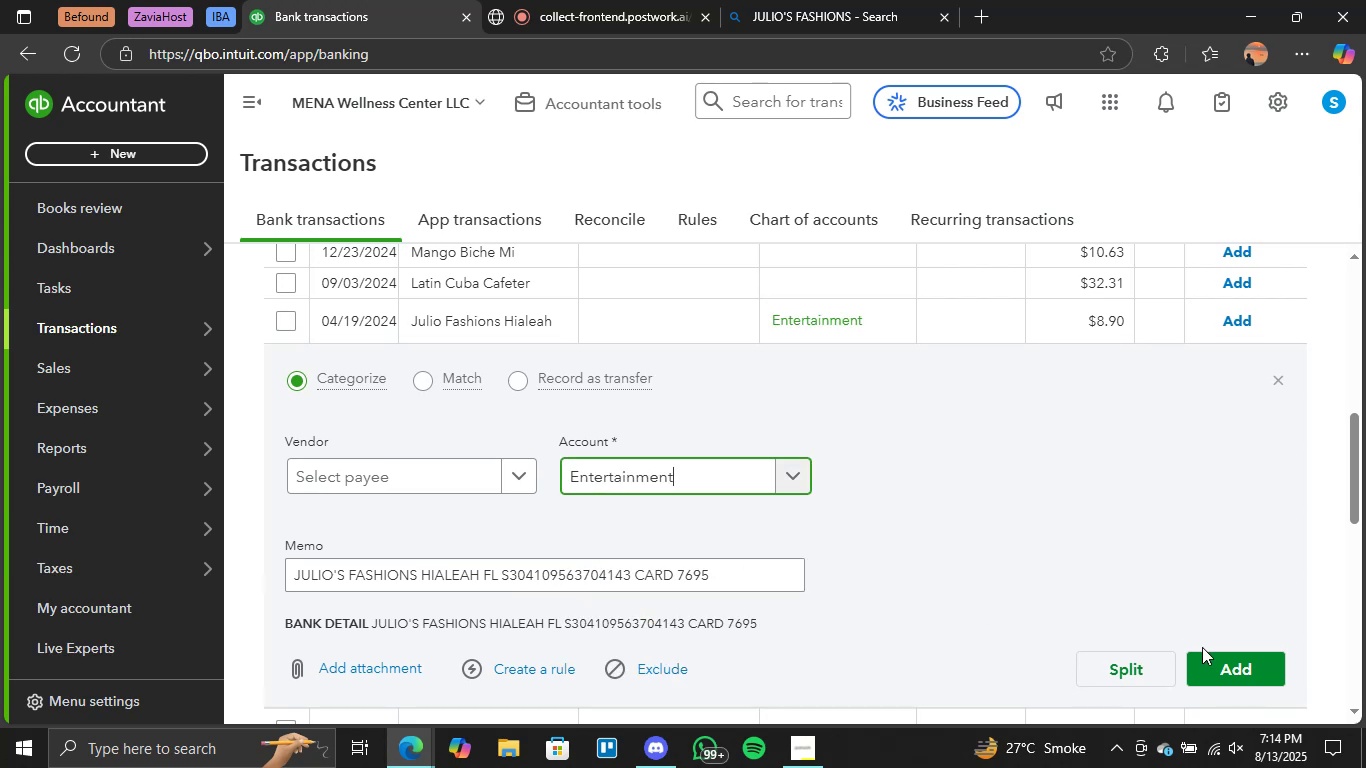 
left_click([1218, 665])
 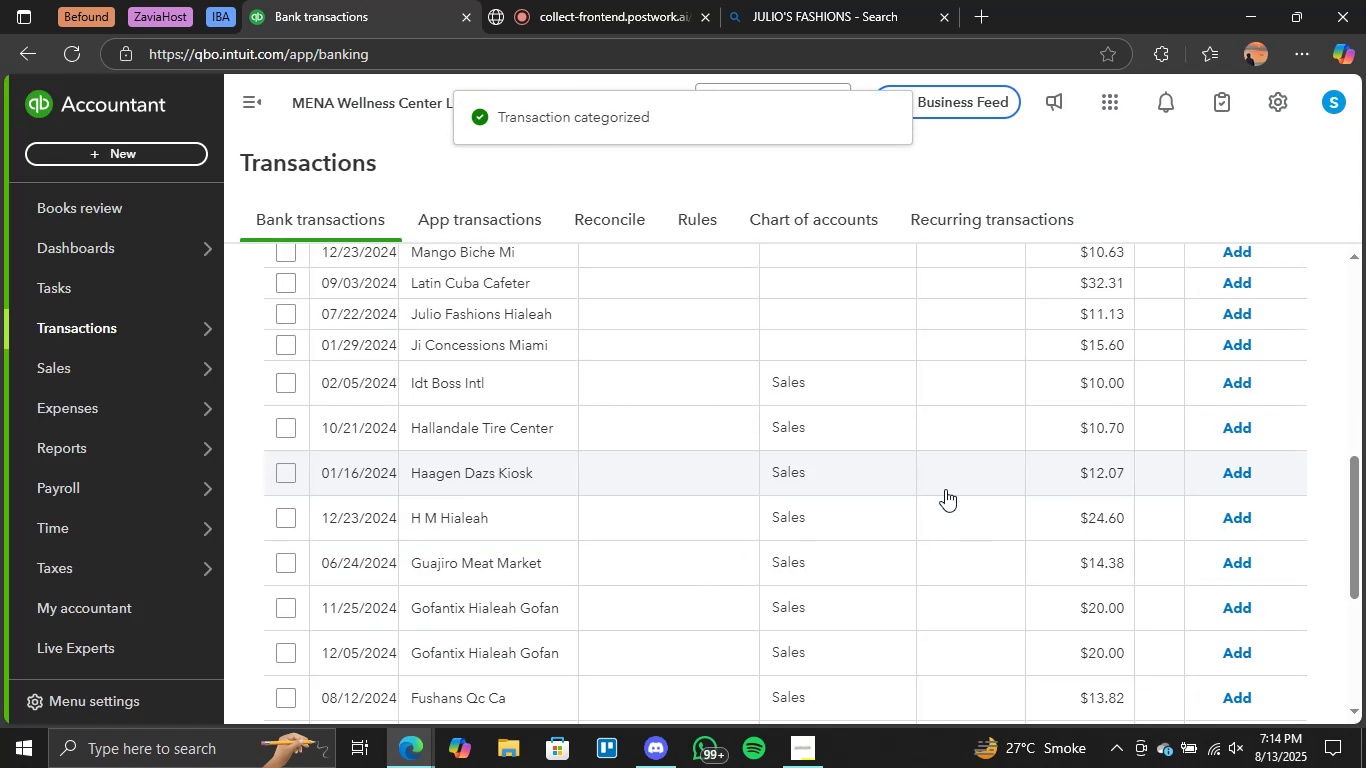 
wait(8.7)
 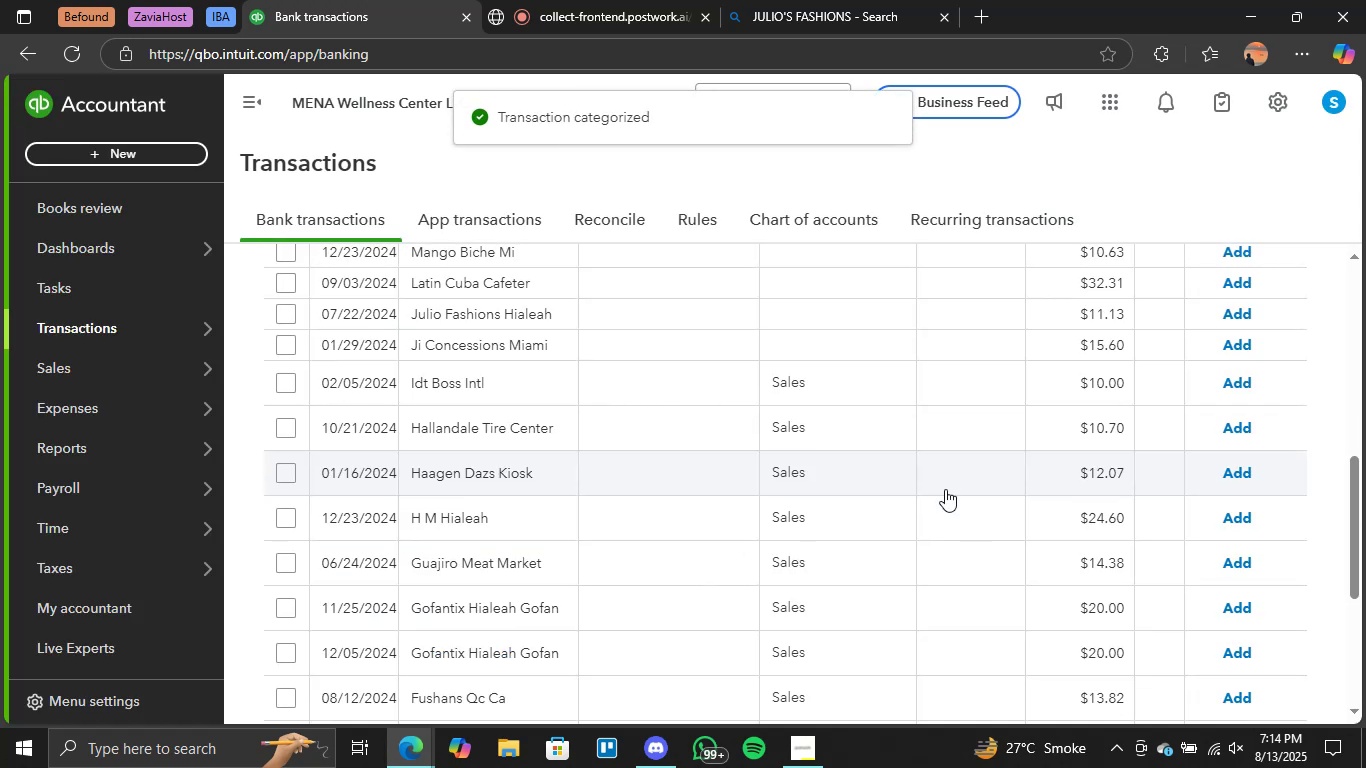 
scroll: coordinate [796, 556], scroll_direction: none, amount: 0.0
 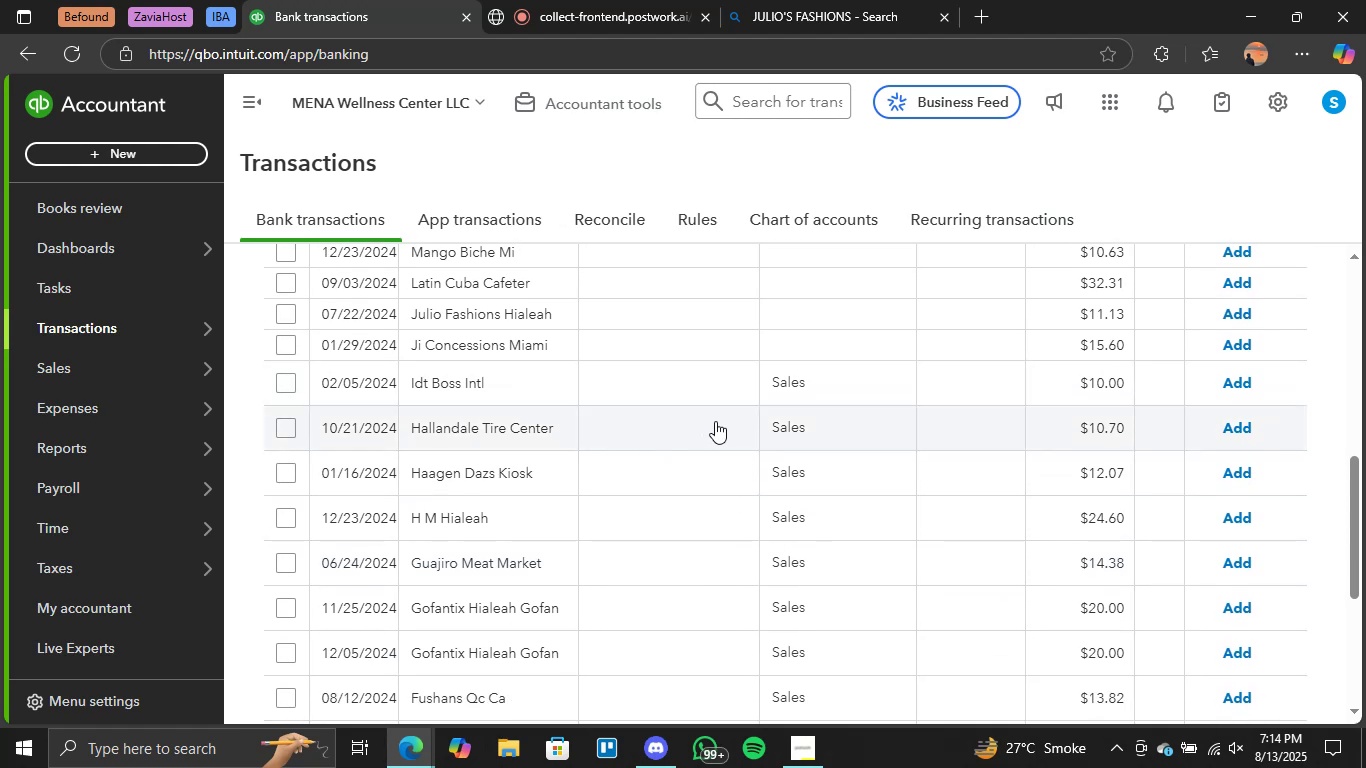 
left_click([777, 427])
 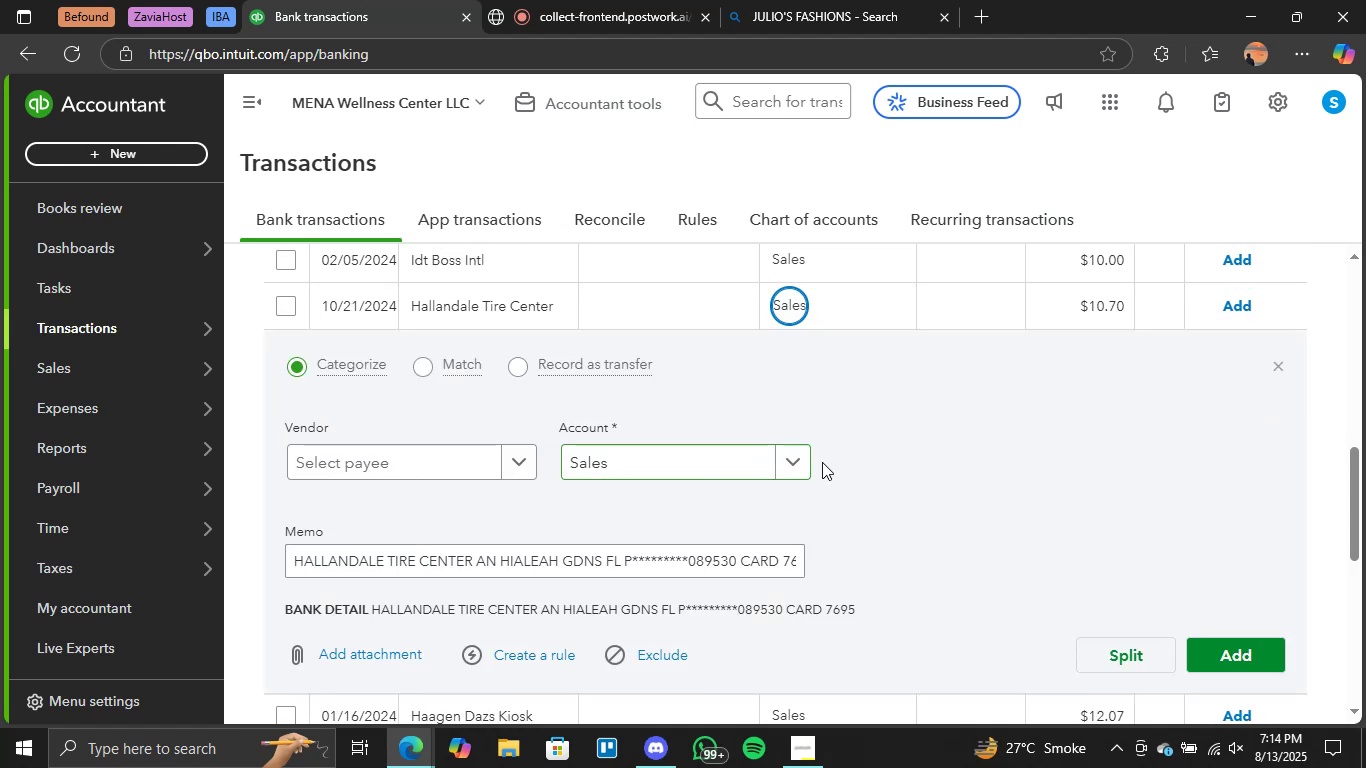 
left_click([796, 461])
 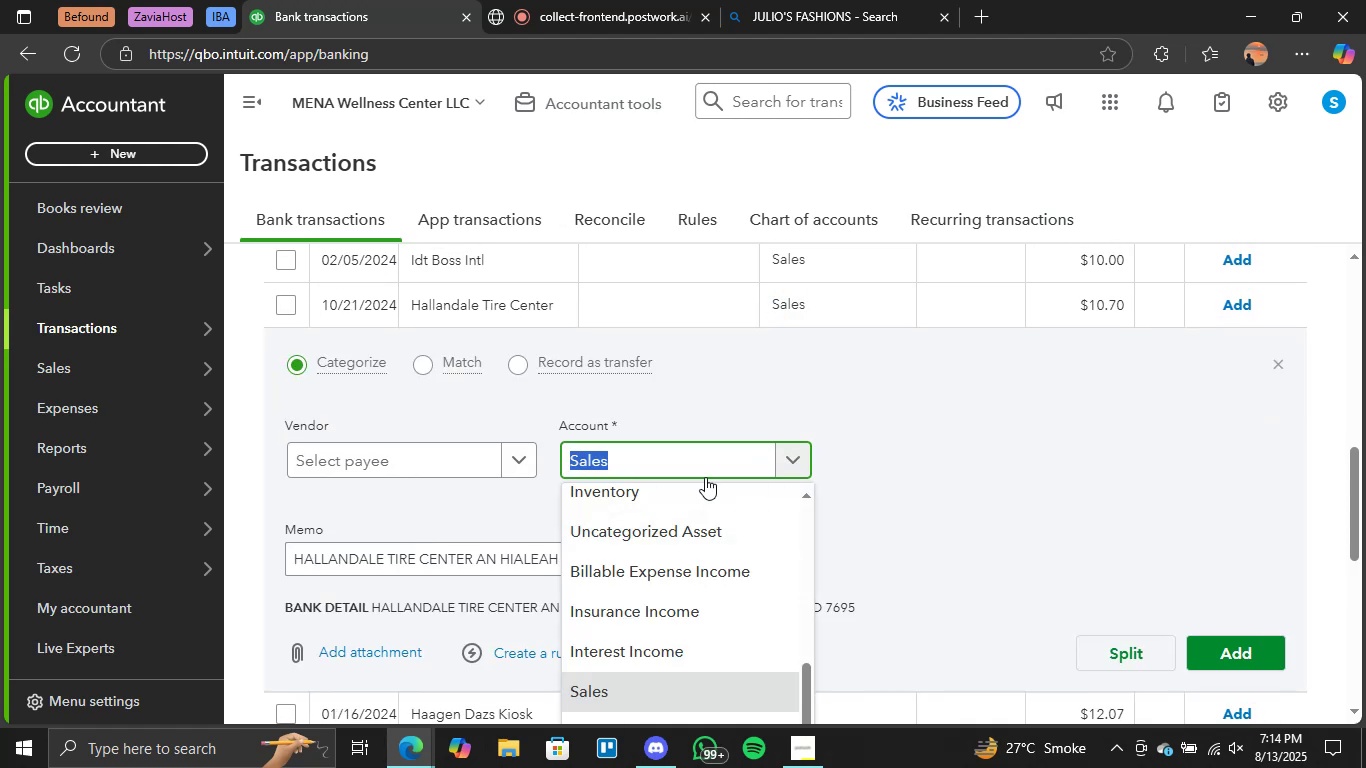 
type(misc)
 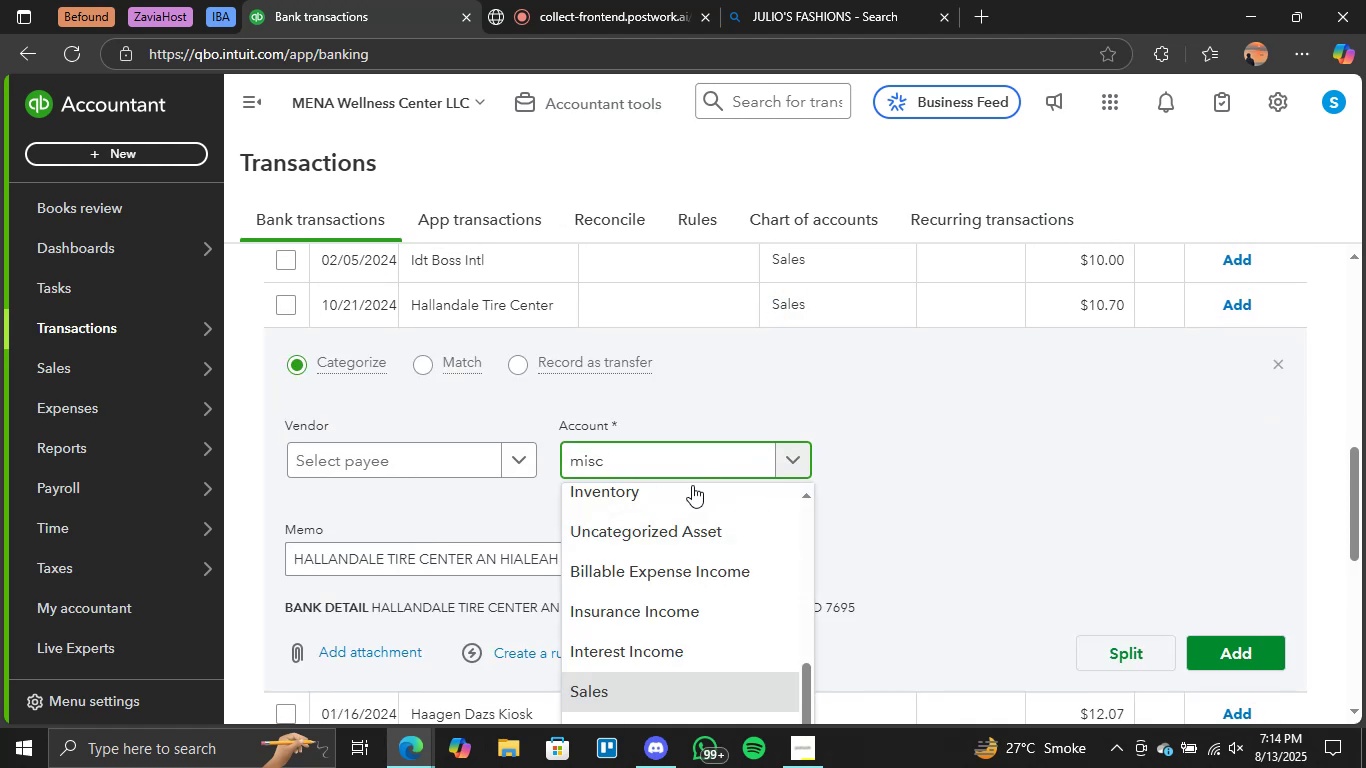 
scroll: coordinate [689, 519], scroll_direction: up, amount: 2.0
 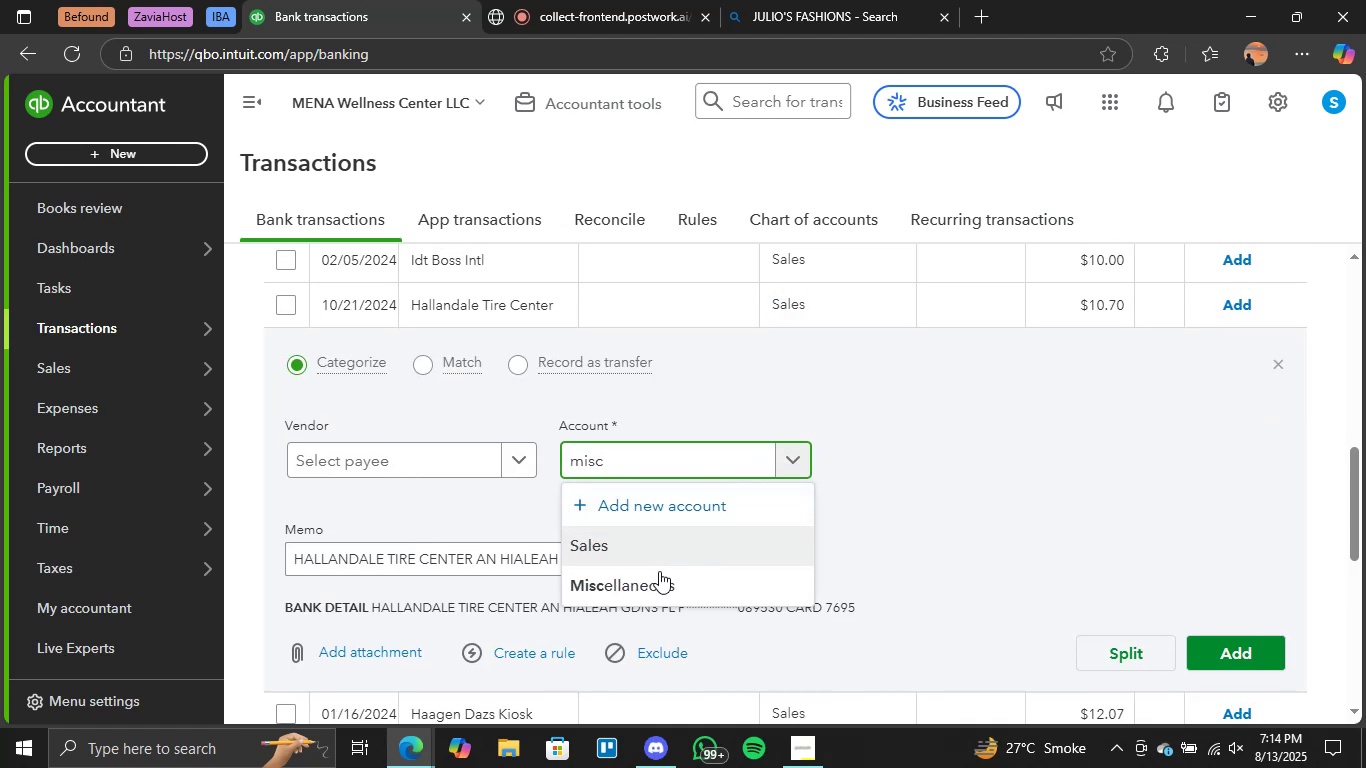 
left_click([651, 583])
 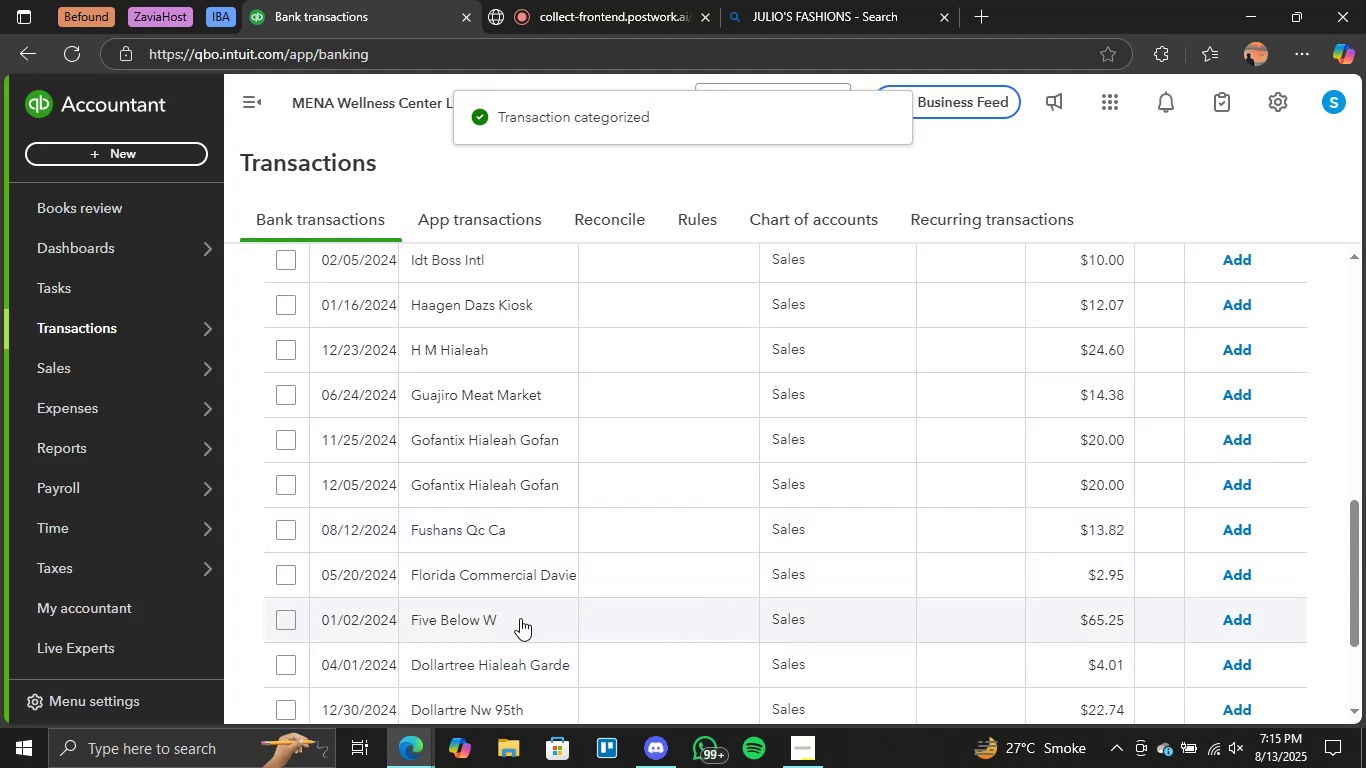 
wait(7.45)
 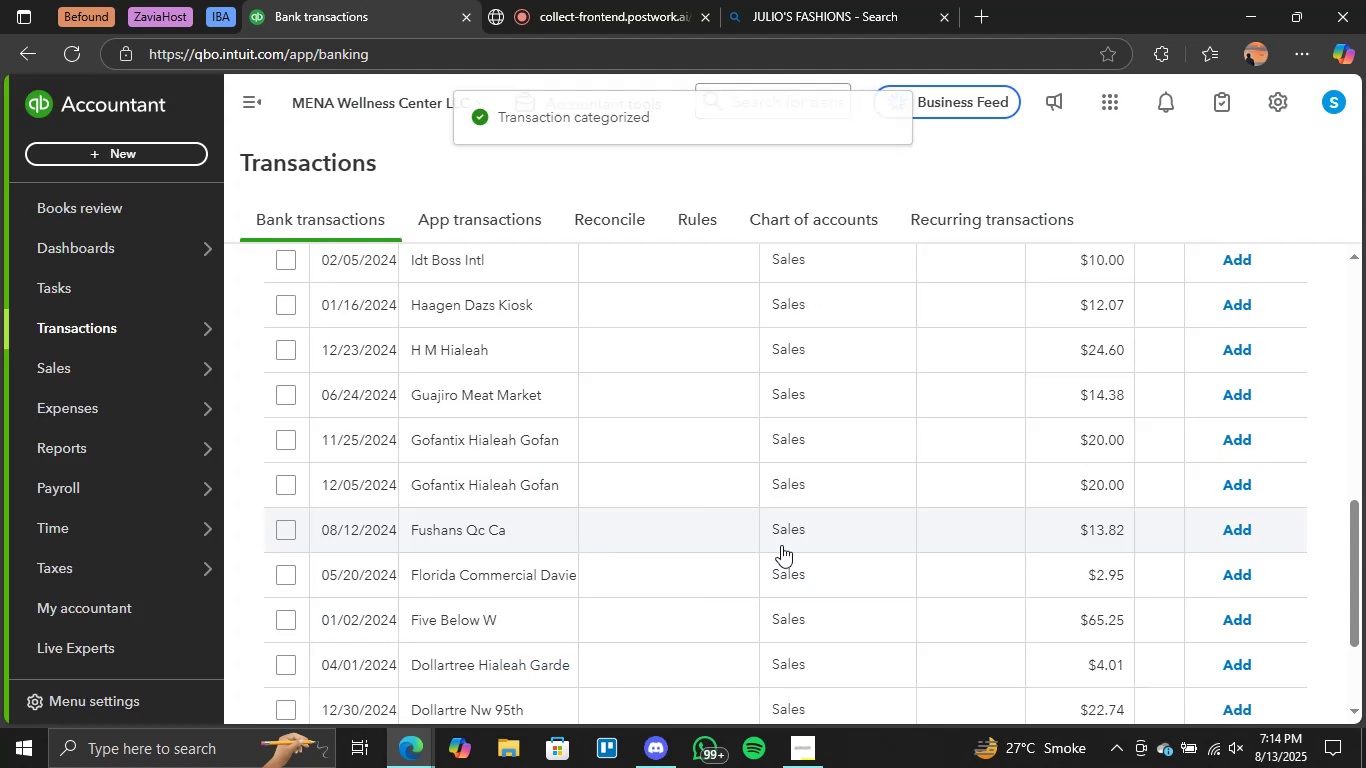 
left_click([797, 469])
 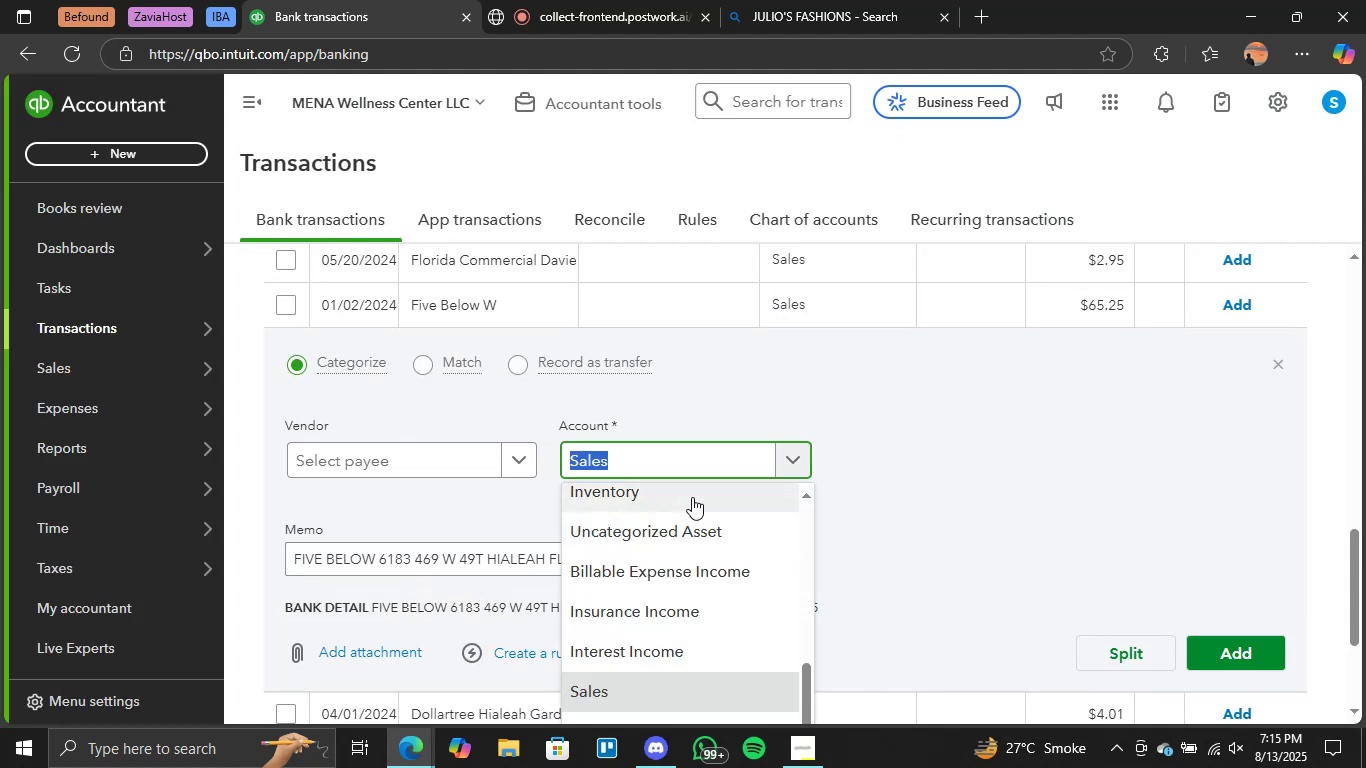 
double_click([692, 497])
 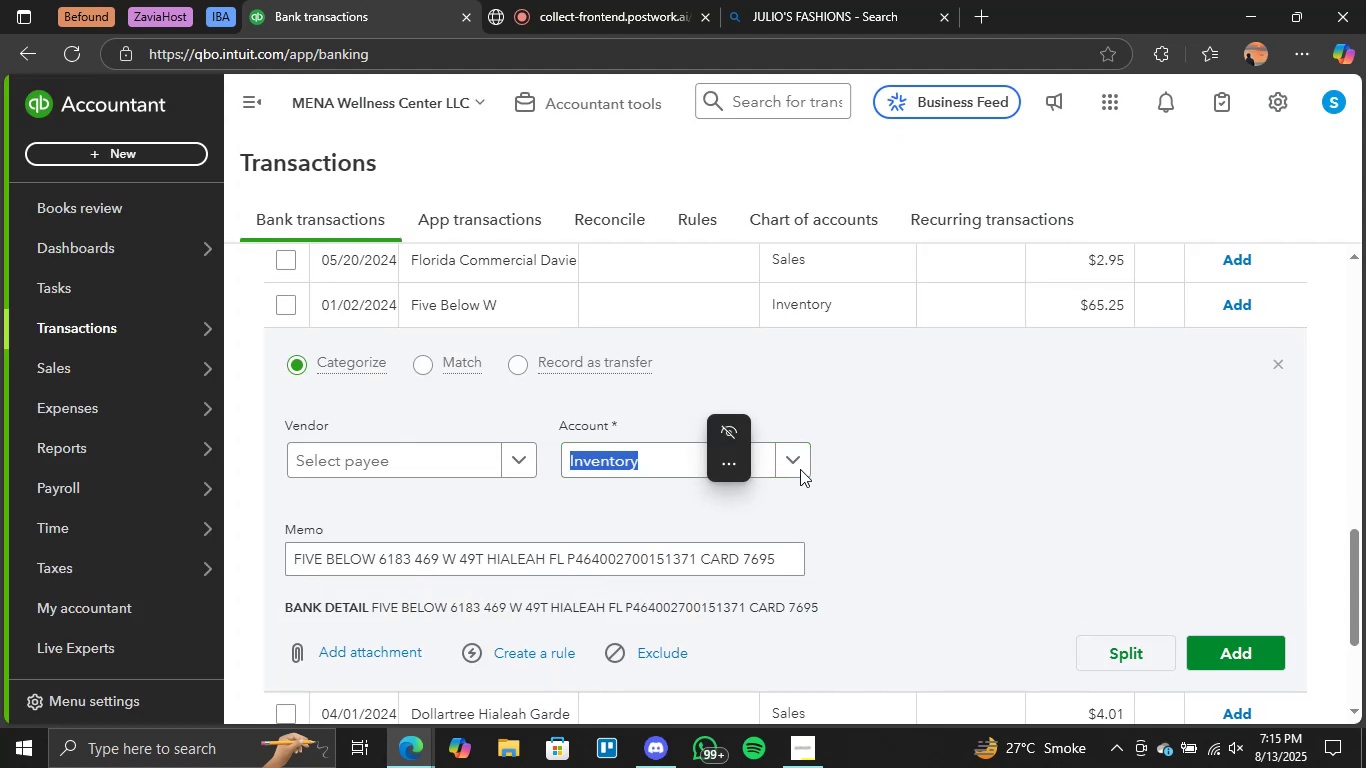 
left_click([794, 464])
 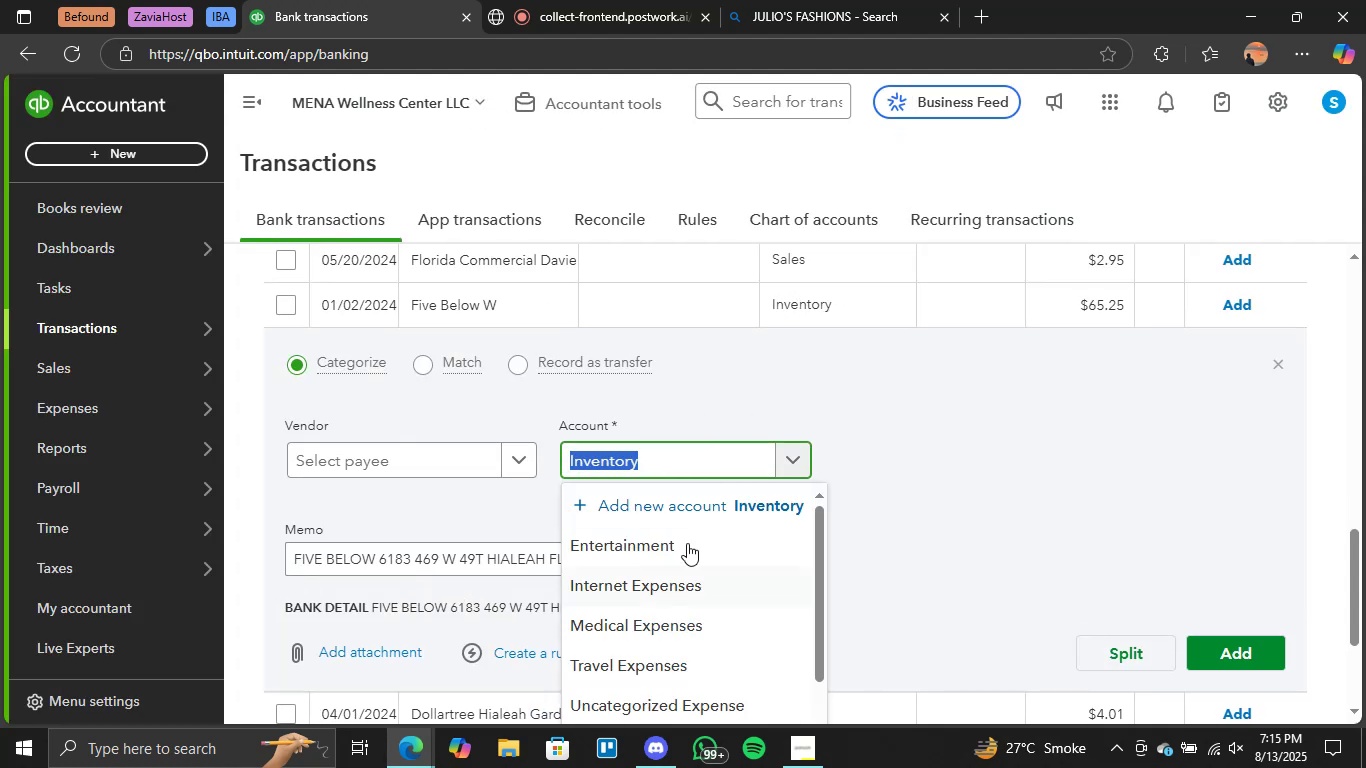 
scroll: coordinate [697, 548], scroll_direction: up, amount: 3.0
 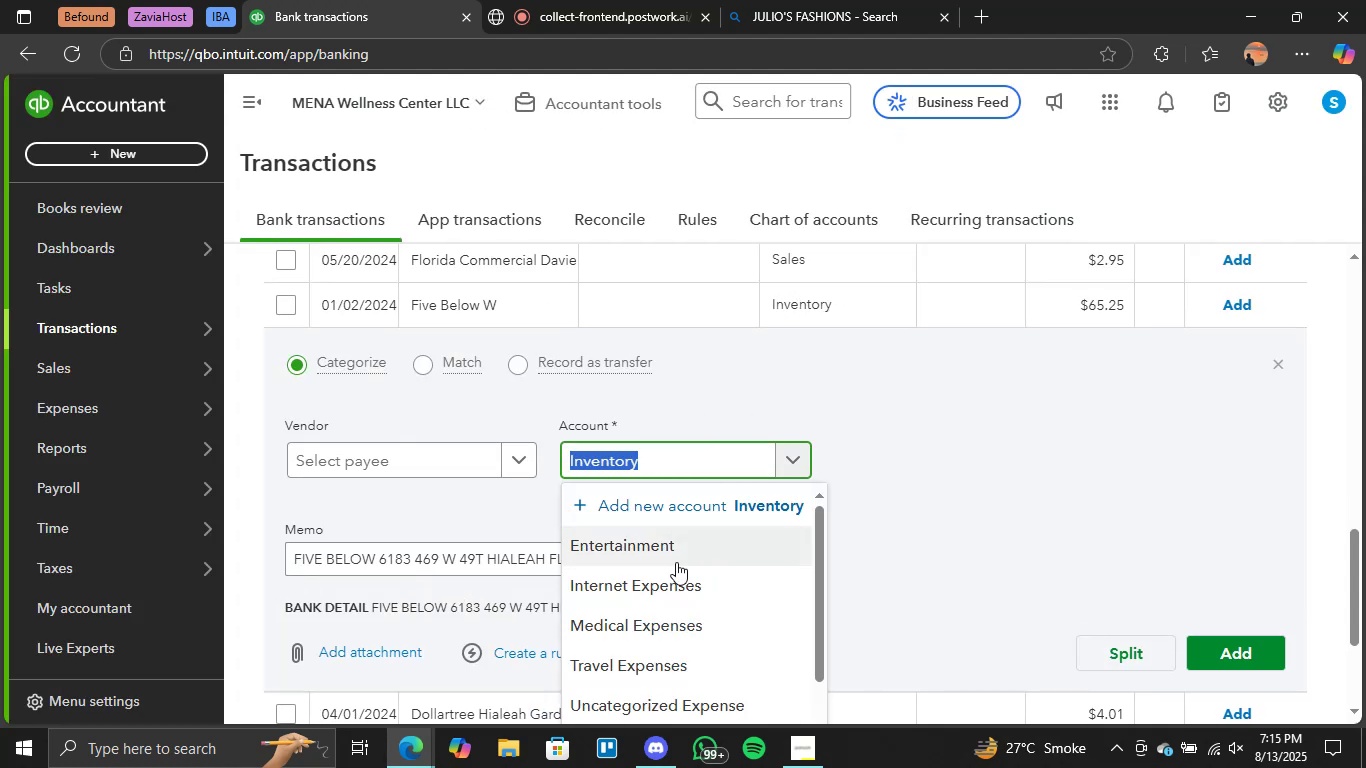 
left_click([676, 559])
 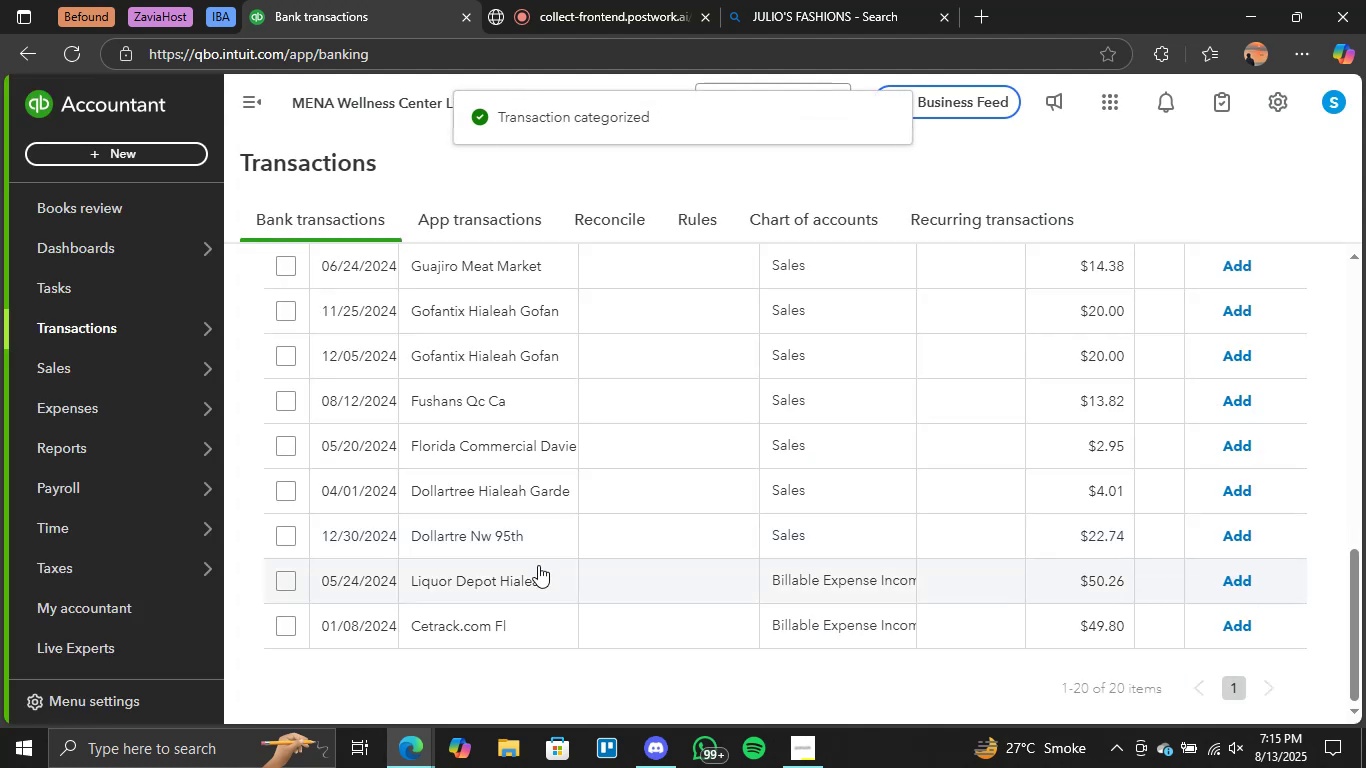 
left_click([835, 584])
 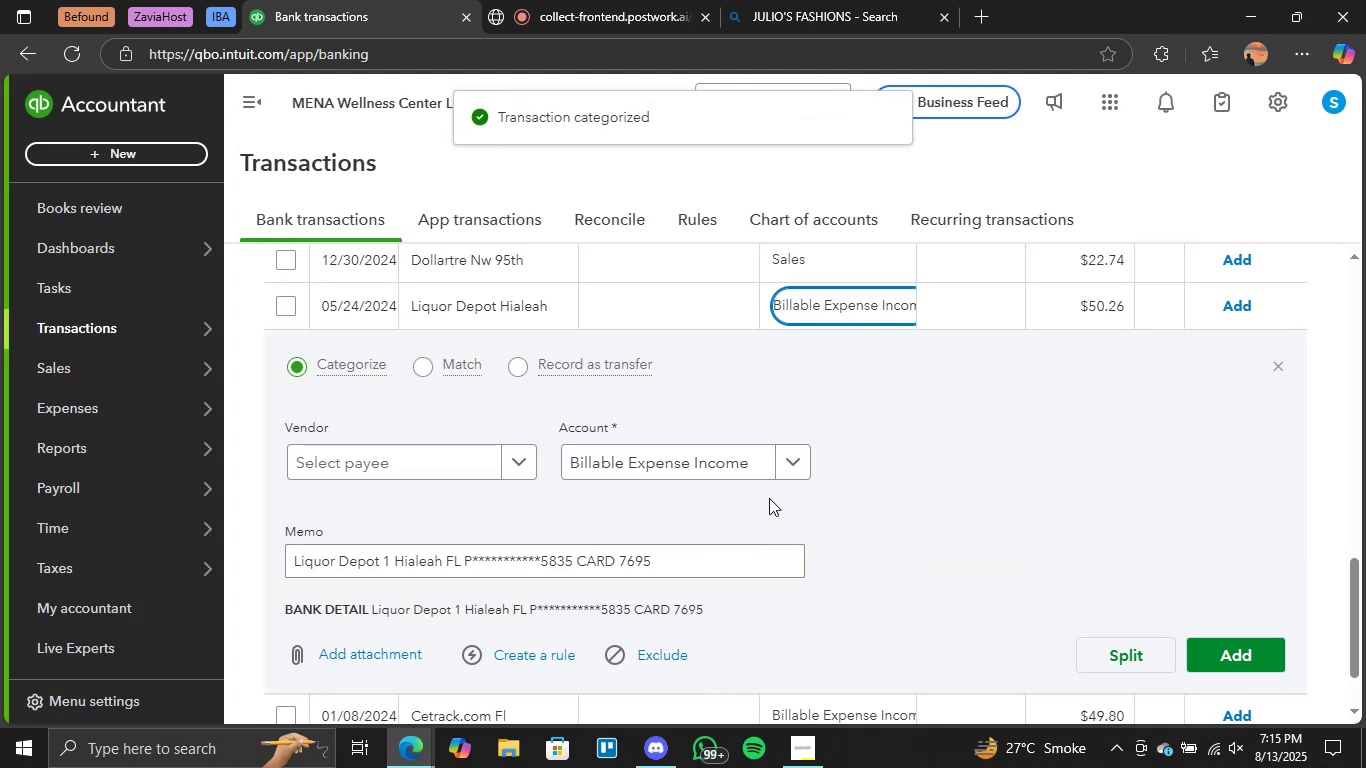 
left_click([792, 467])
 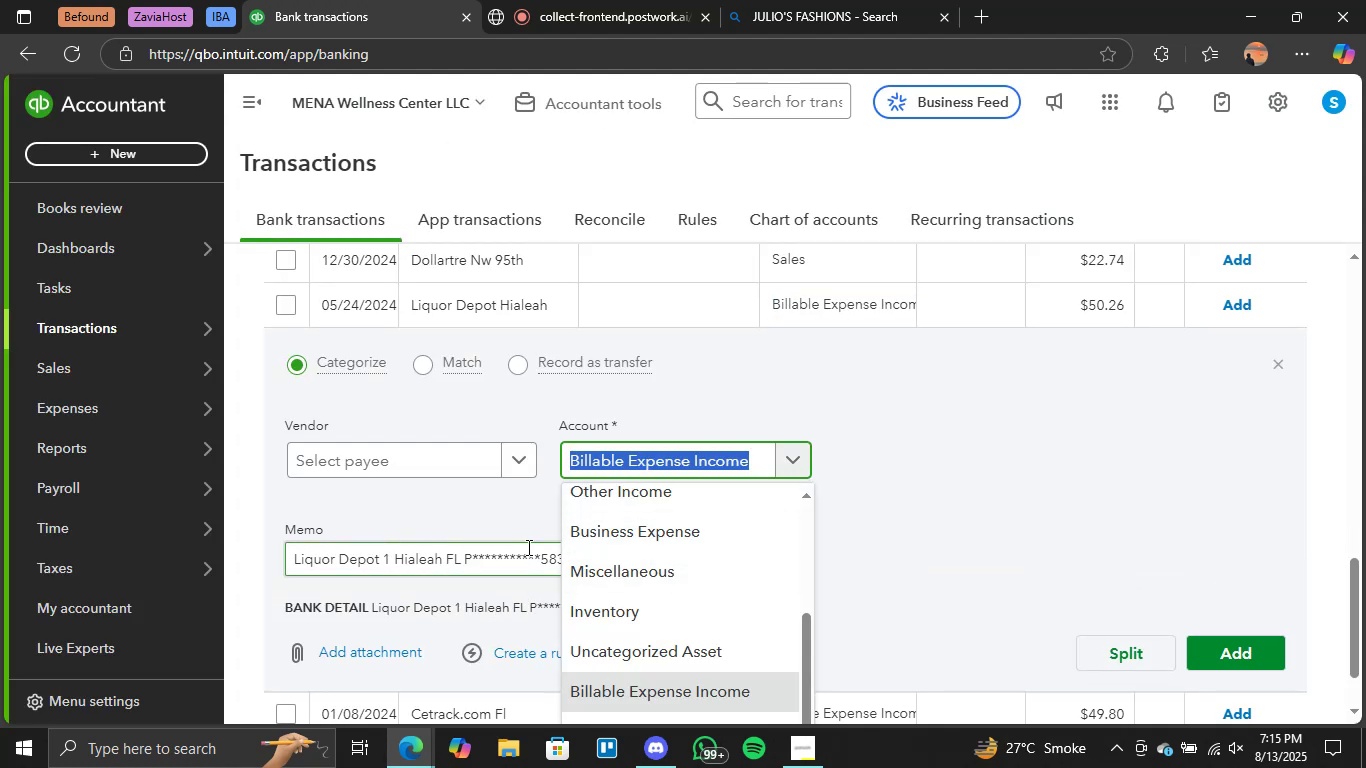 
wait(5.67)
 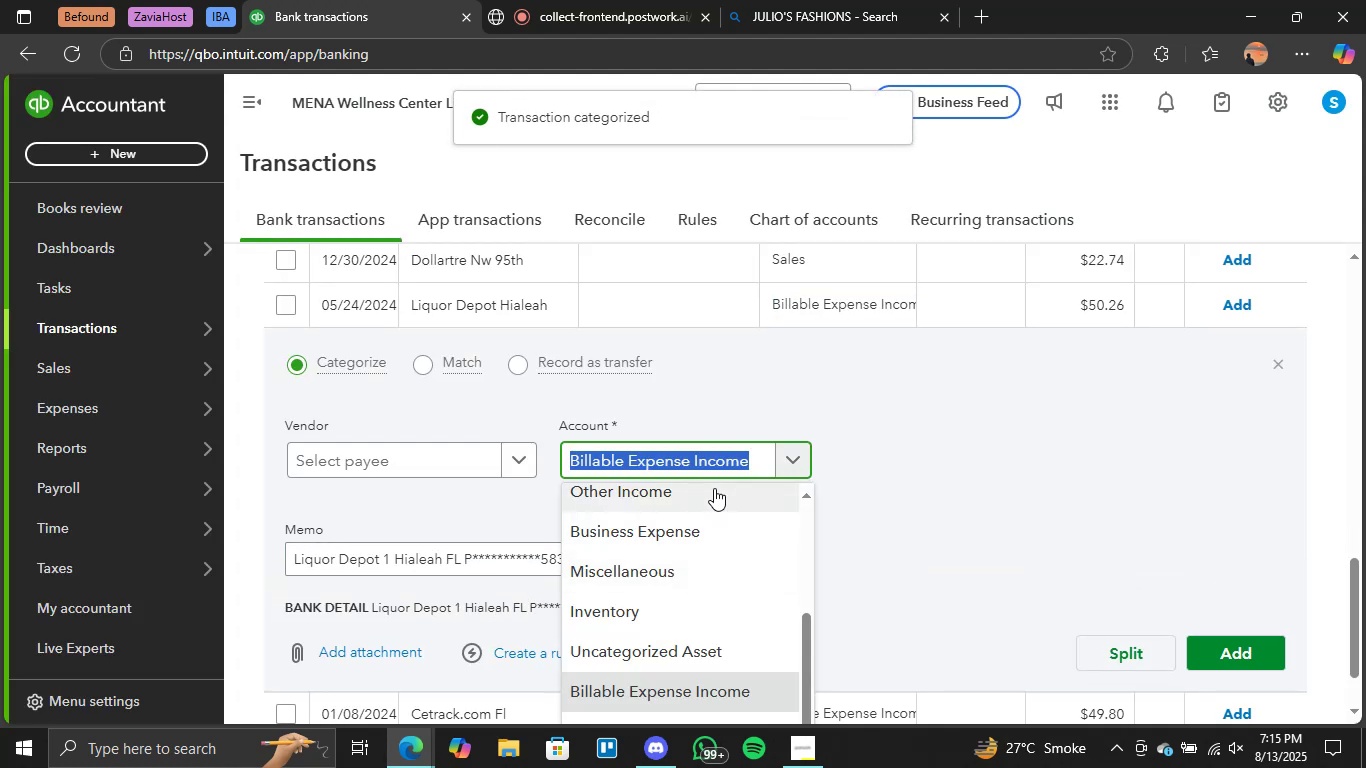 
scroll: coordinate [716, 548], scroll_direction: up, amount: 2.0
 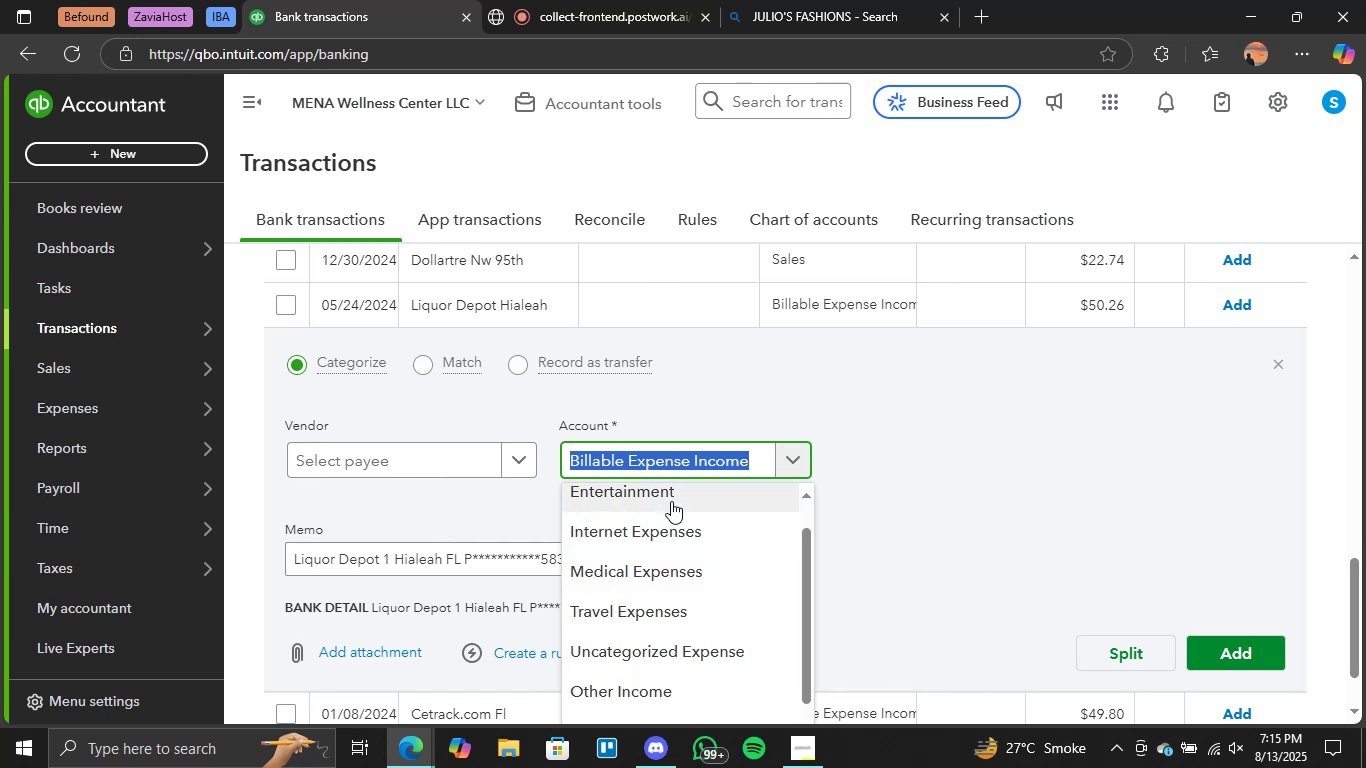 
left_click([674, 497])
 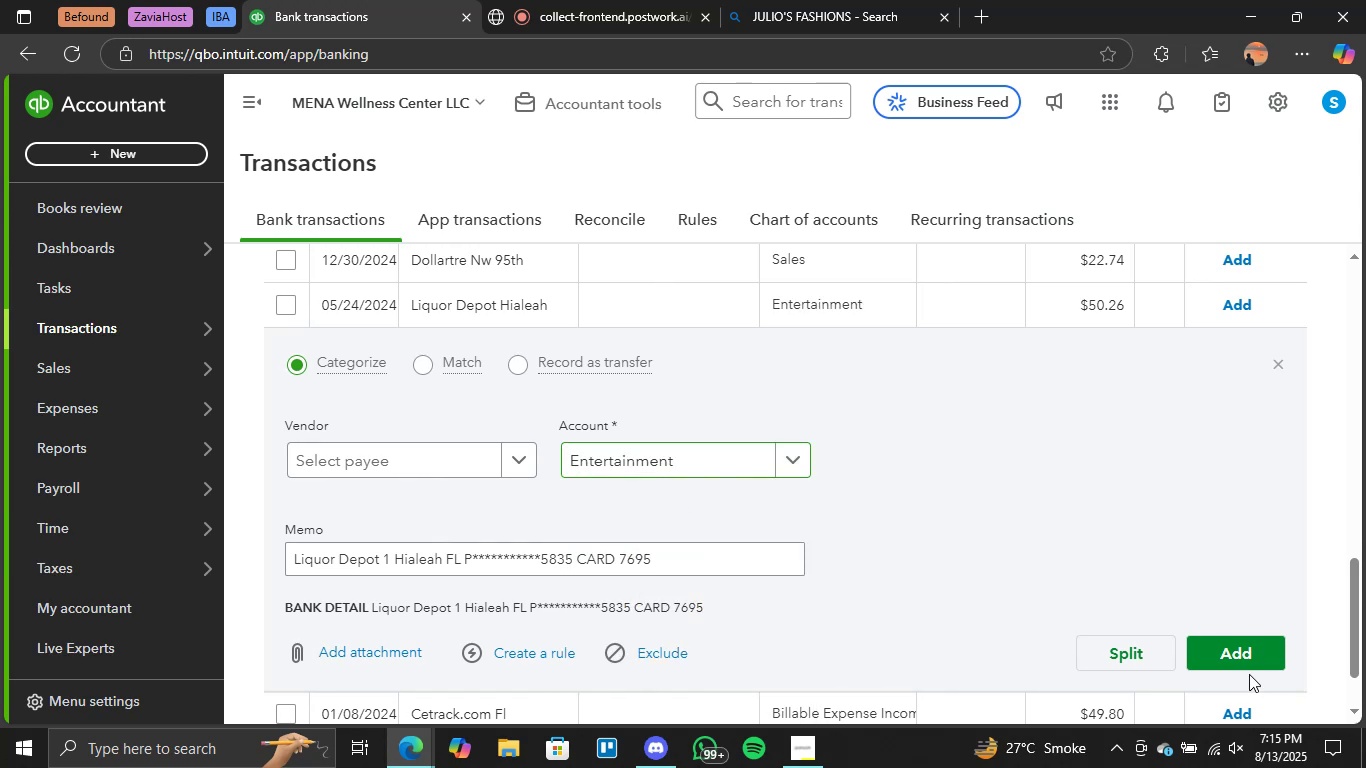 
double_click([1243, 662])
 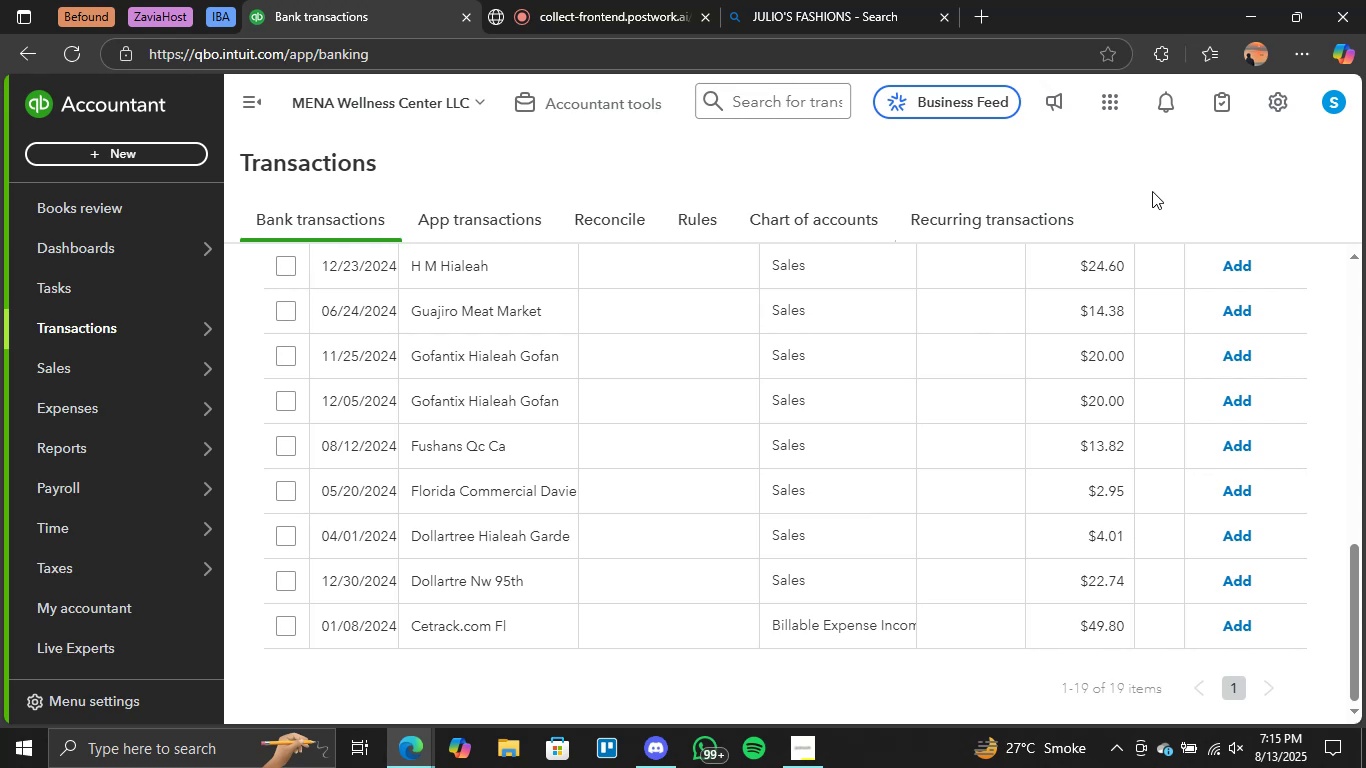 
wait(28.93)
 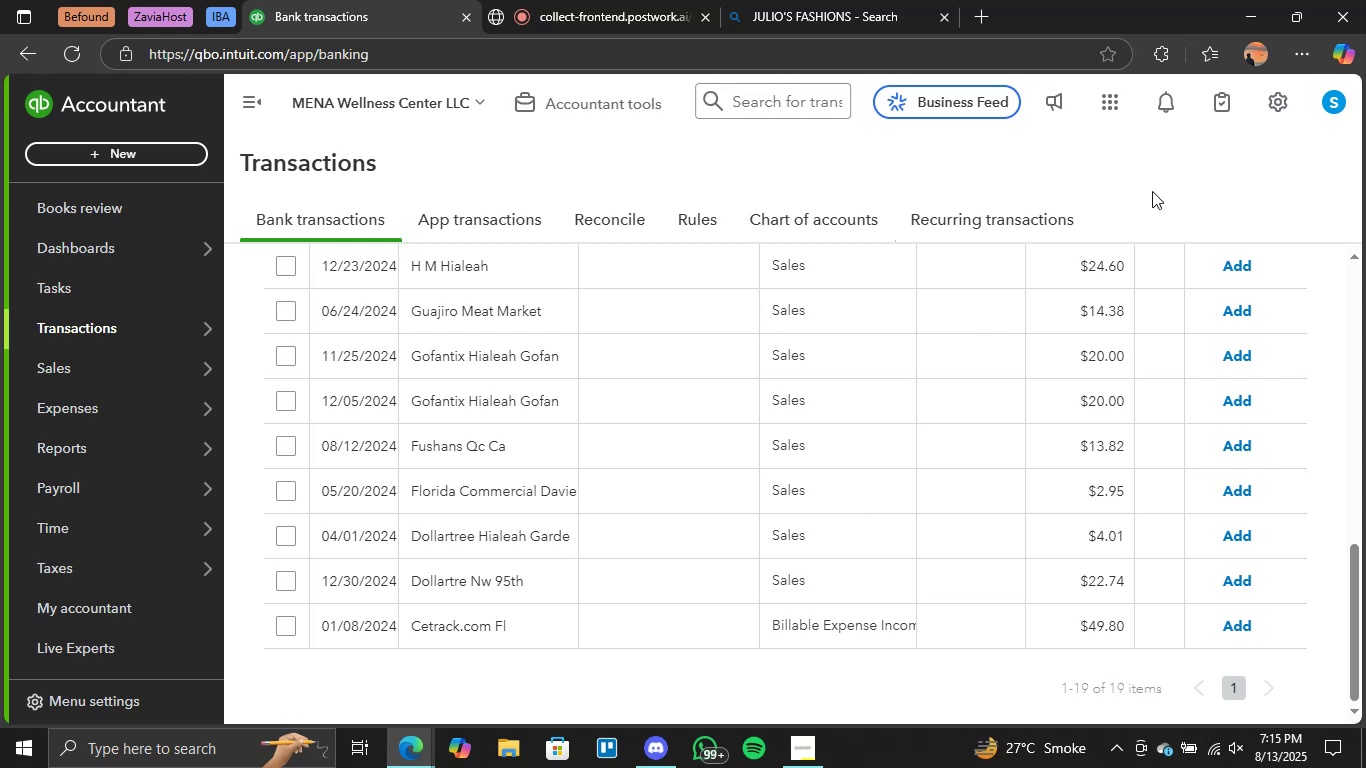 
left_click([473, 619])
 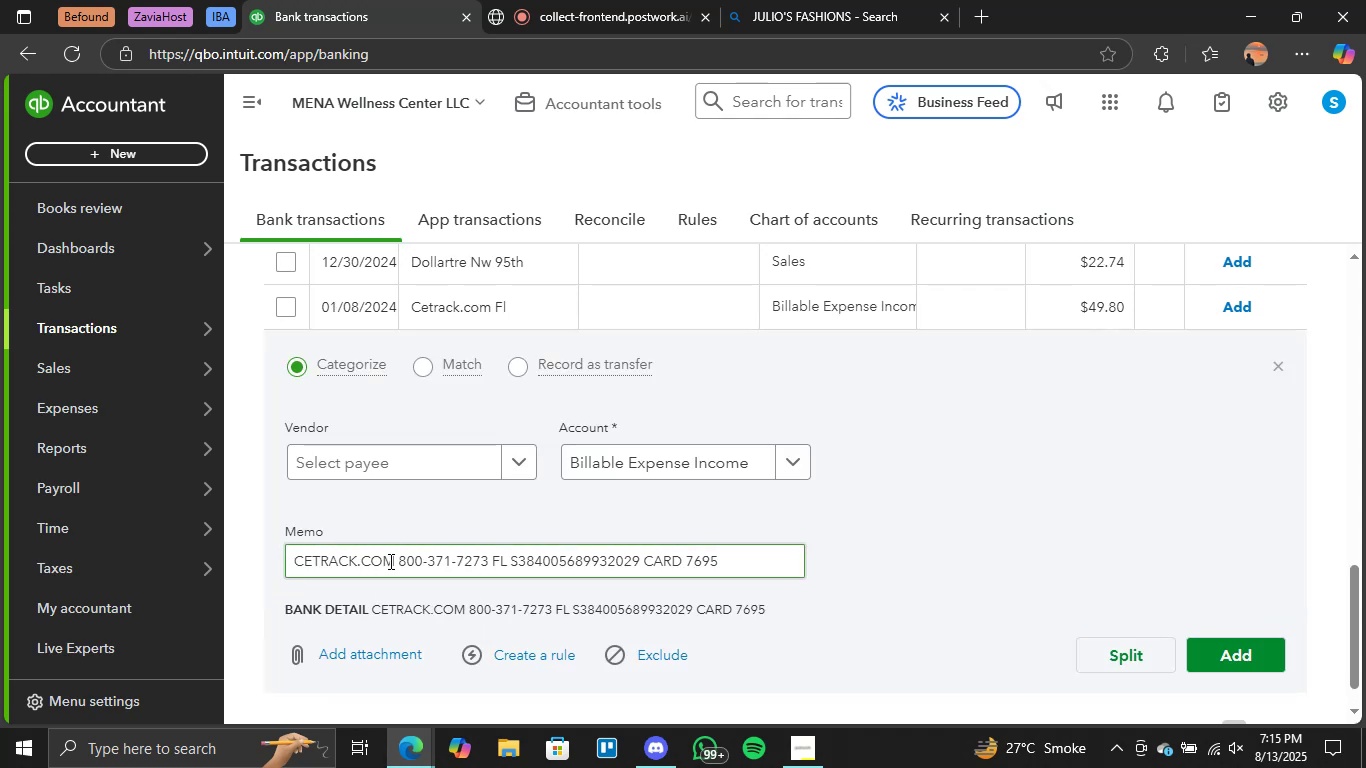 
left_click_drag(start_coordinate=[395, 560], to_coordinate=[259, 558])
 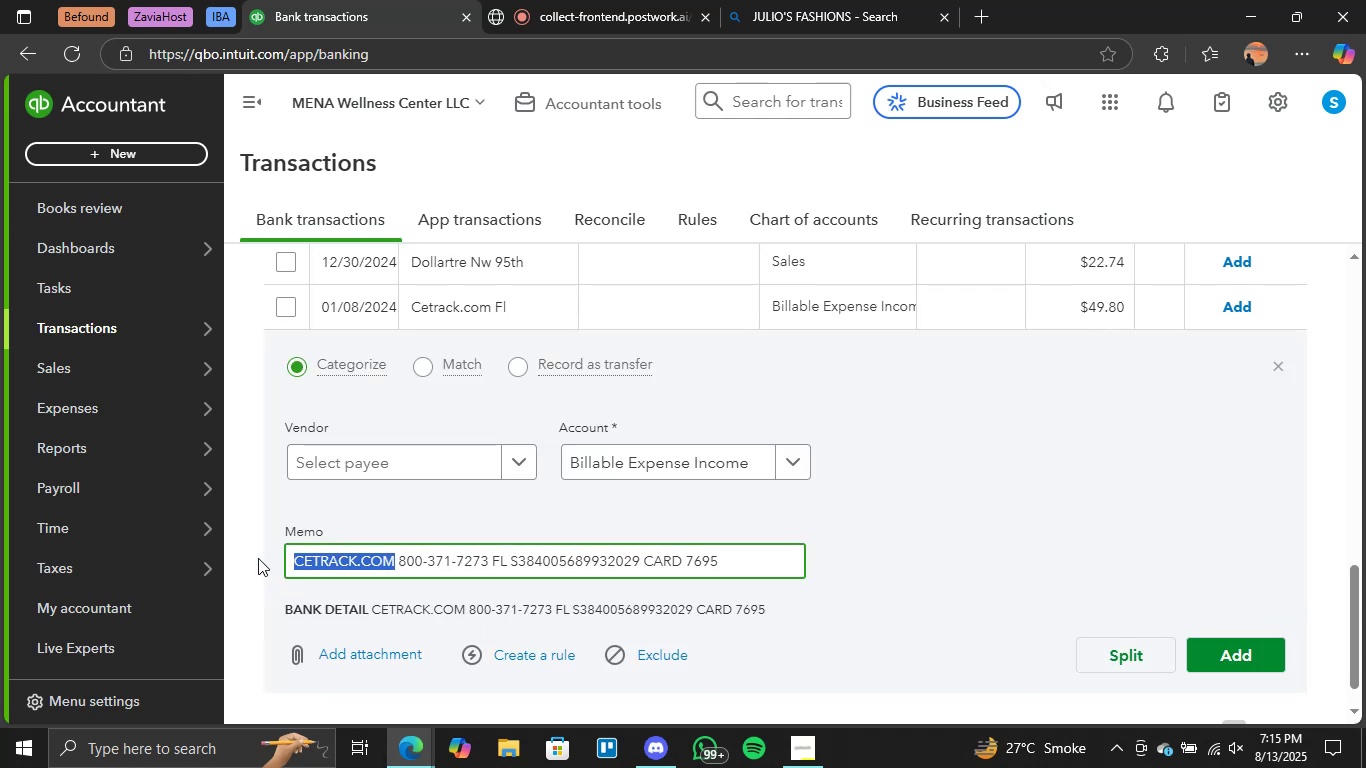 
key(Control+C)
 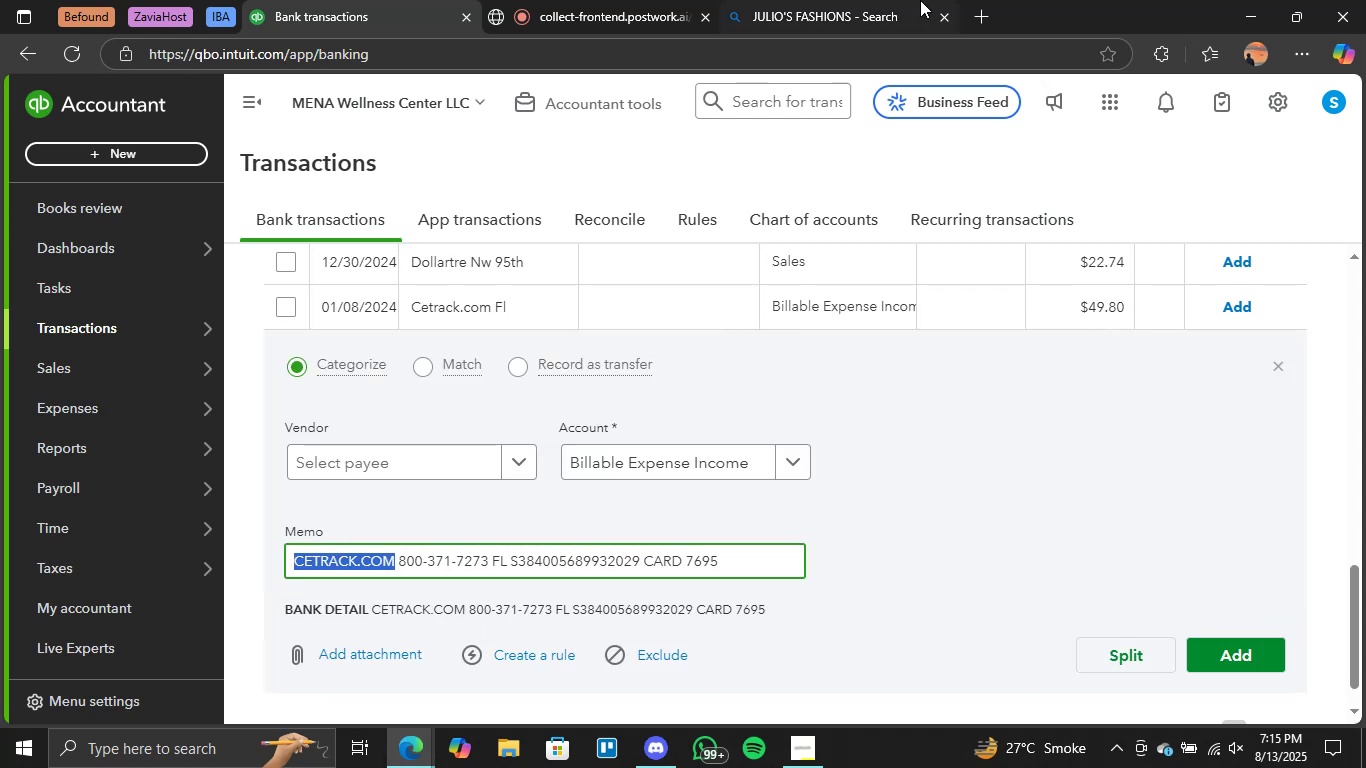 
left_click([895, 0])
 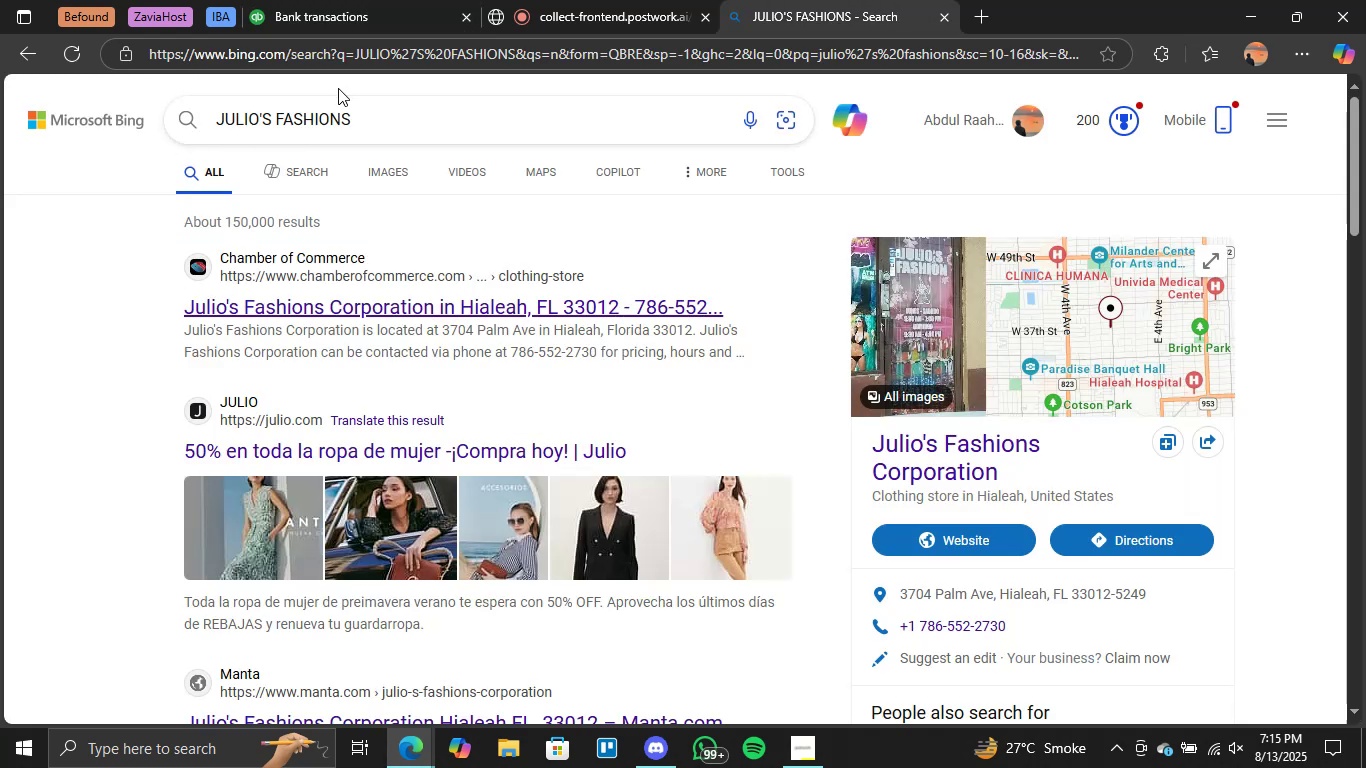 
double_click([312, 106])
 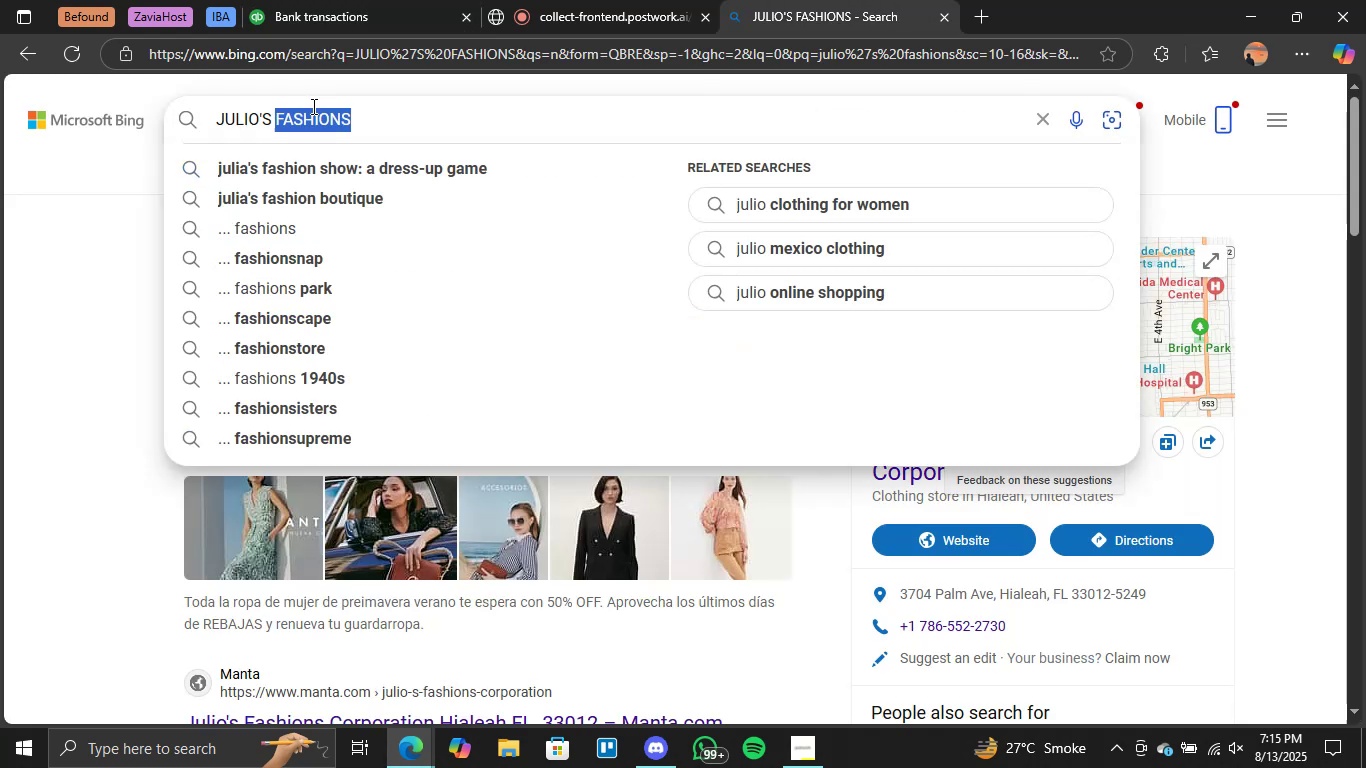 
triple_click([312, 106])
 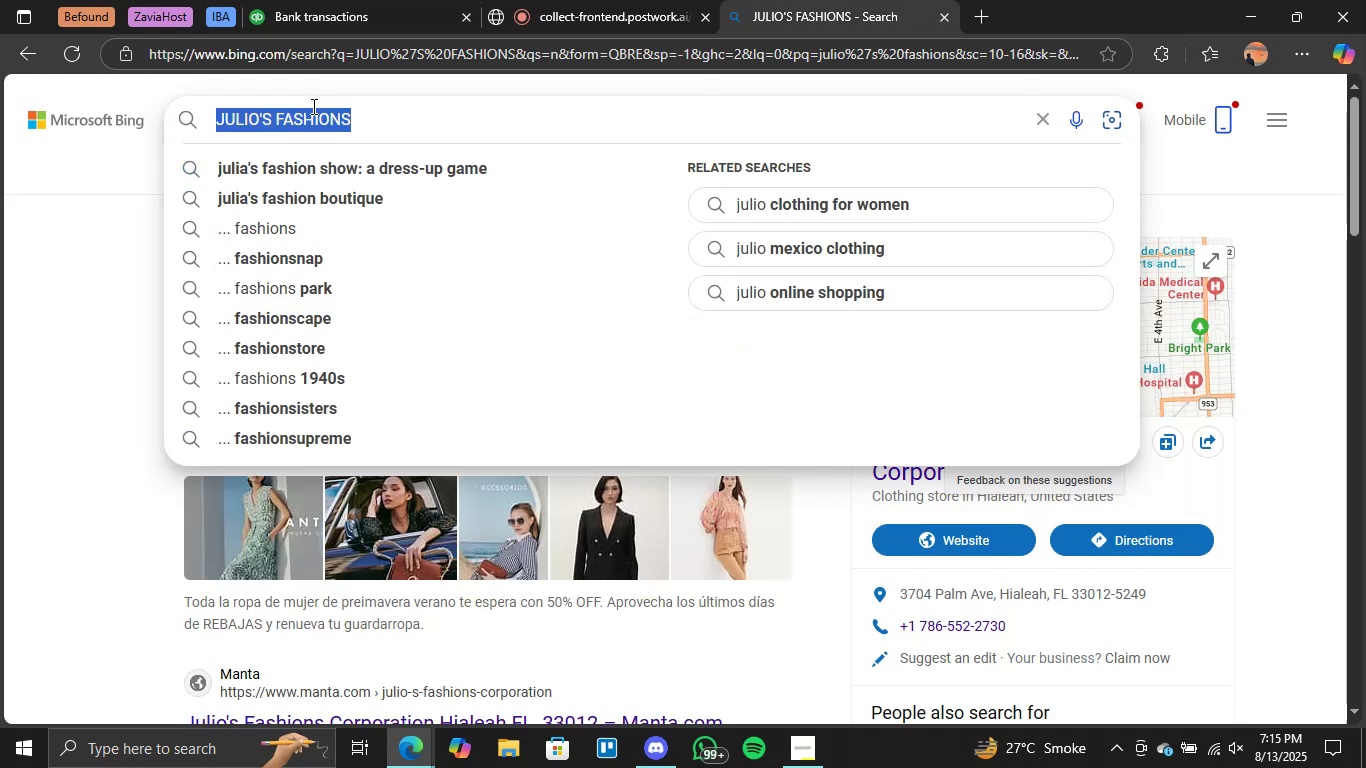 
key(Control+V)
 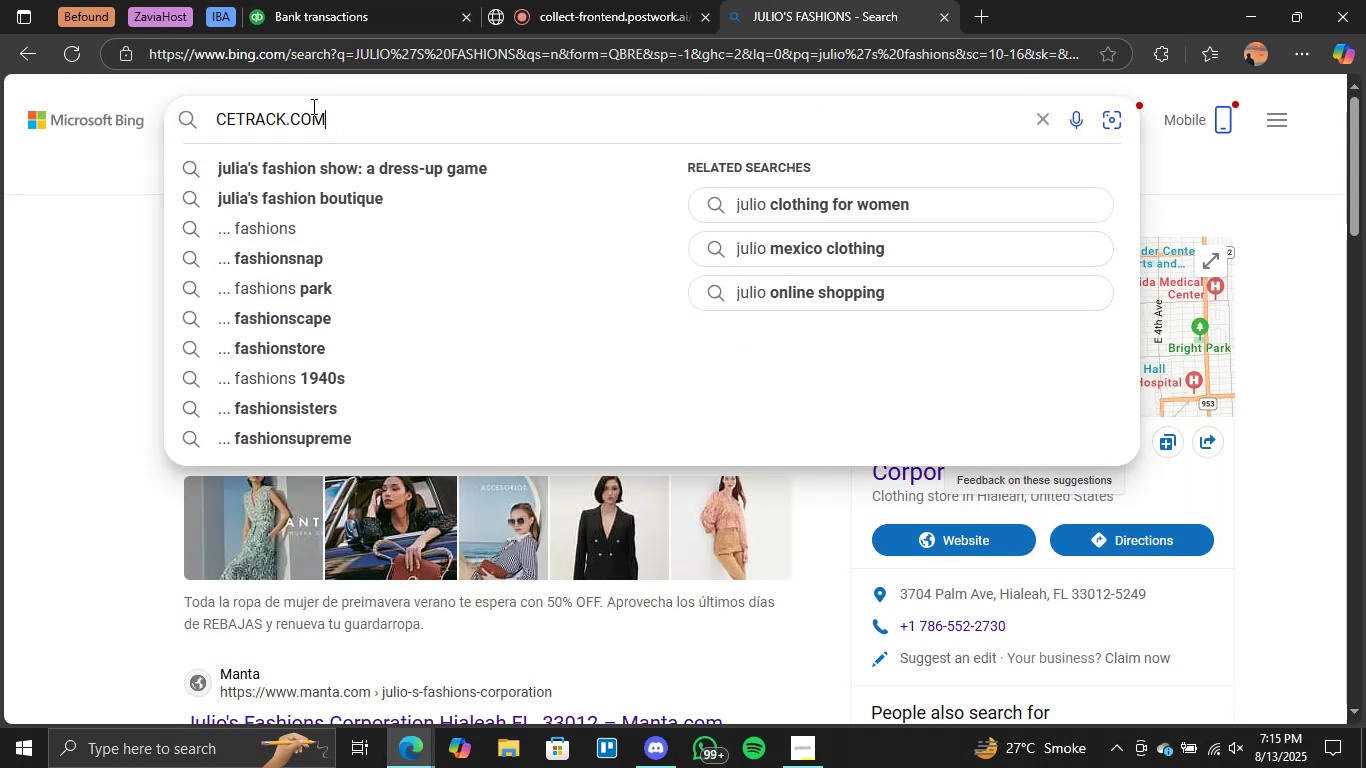 
key(Enter)
 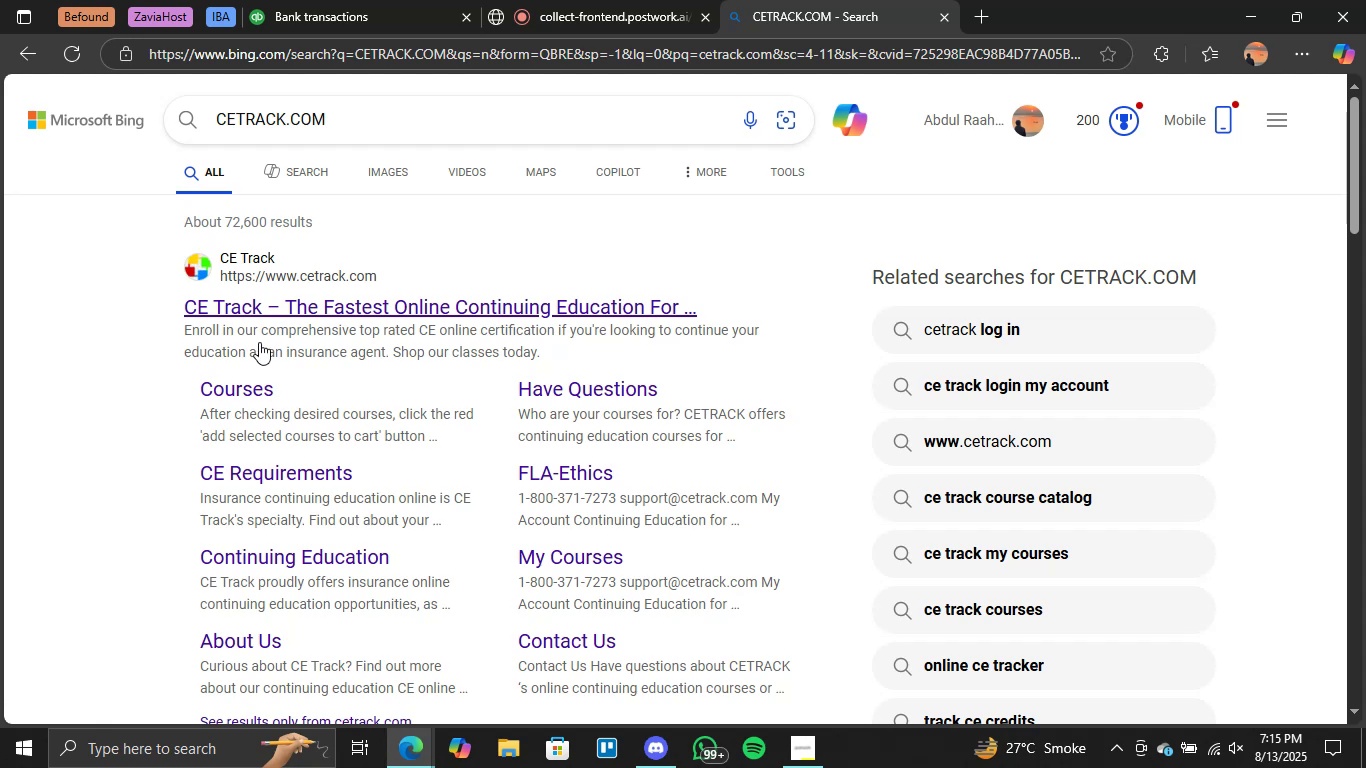 
wait(5.37)
 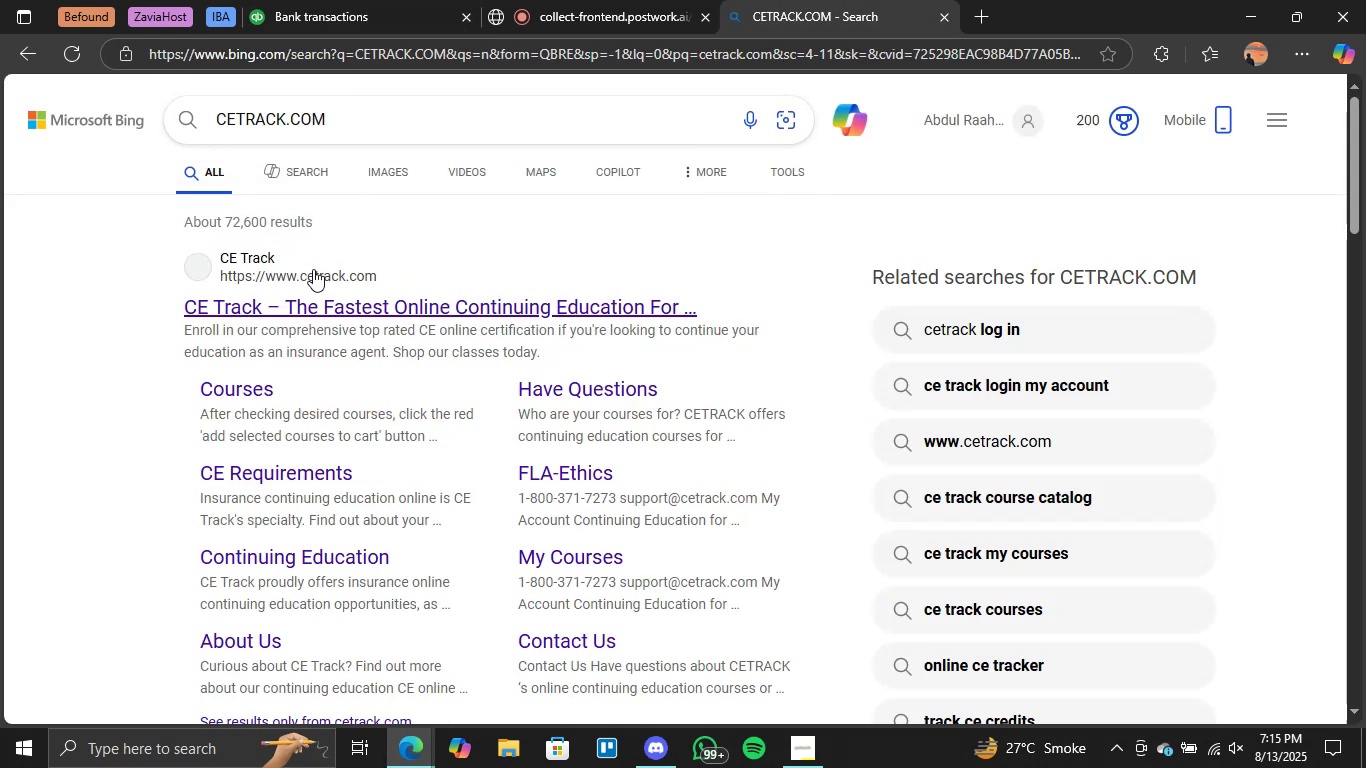 
left_click([365, 0])
 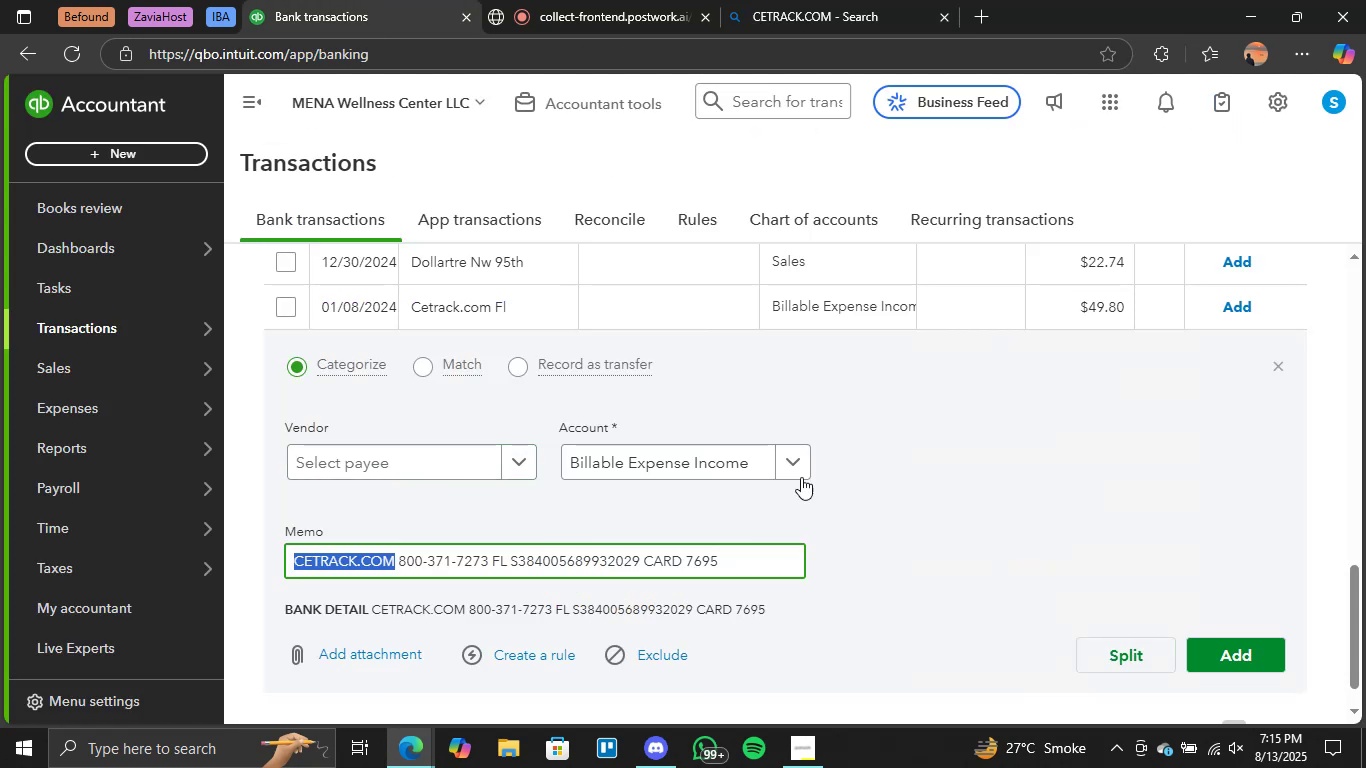 
left_click([779, 449])
 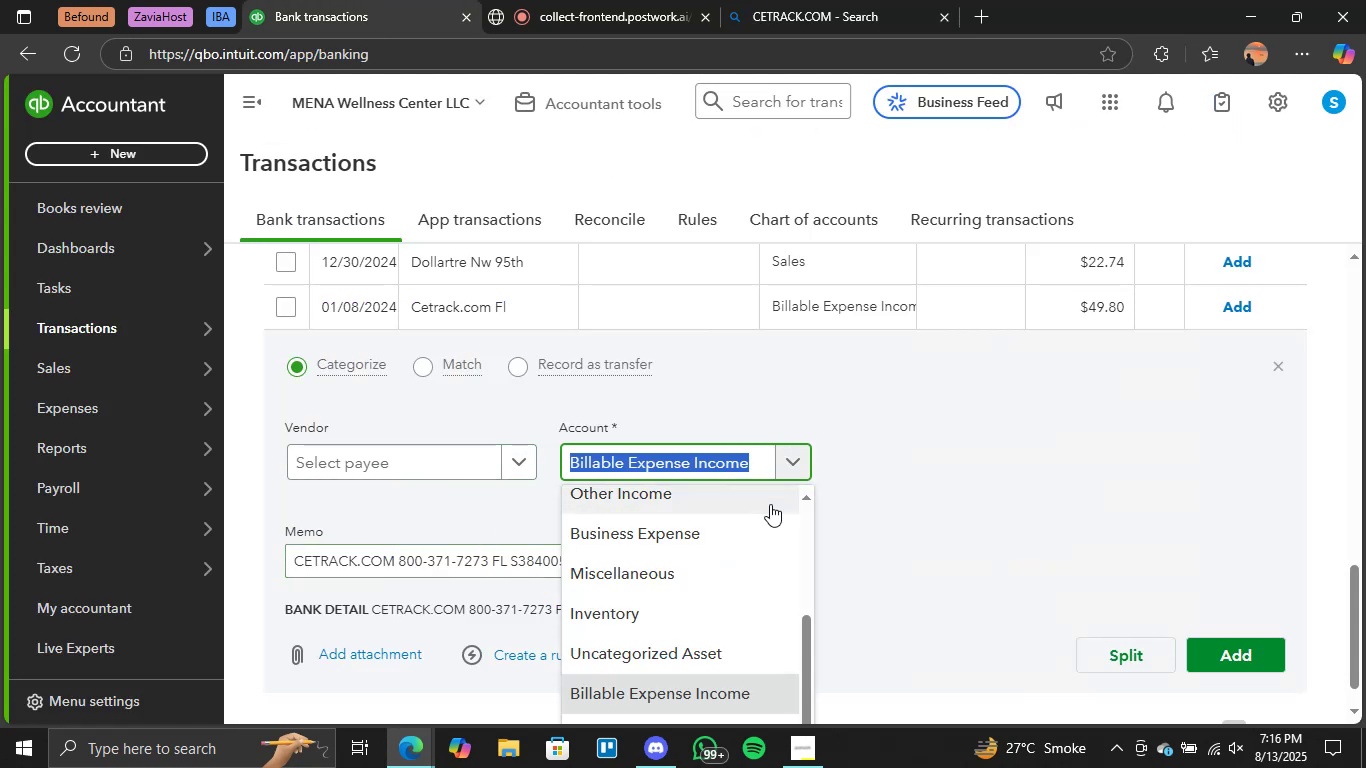 
scroll: coordinate [694, 608], scroll_direction: none, amount: 0.0
 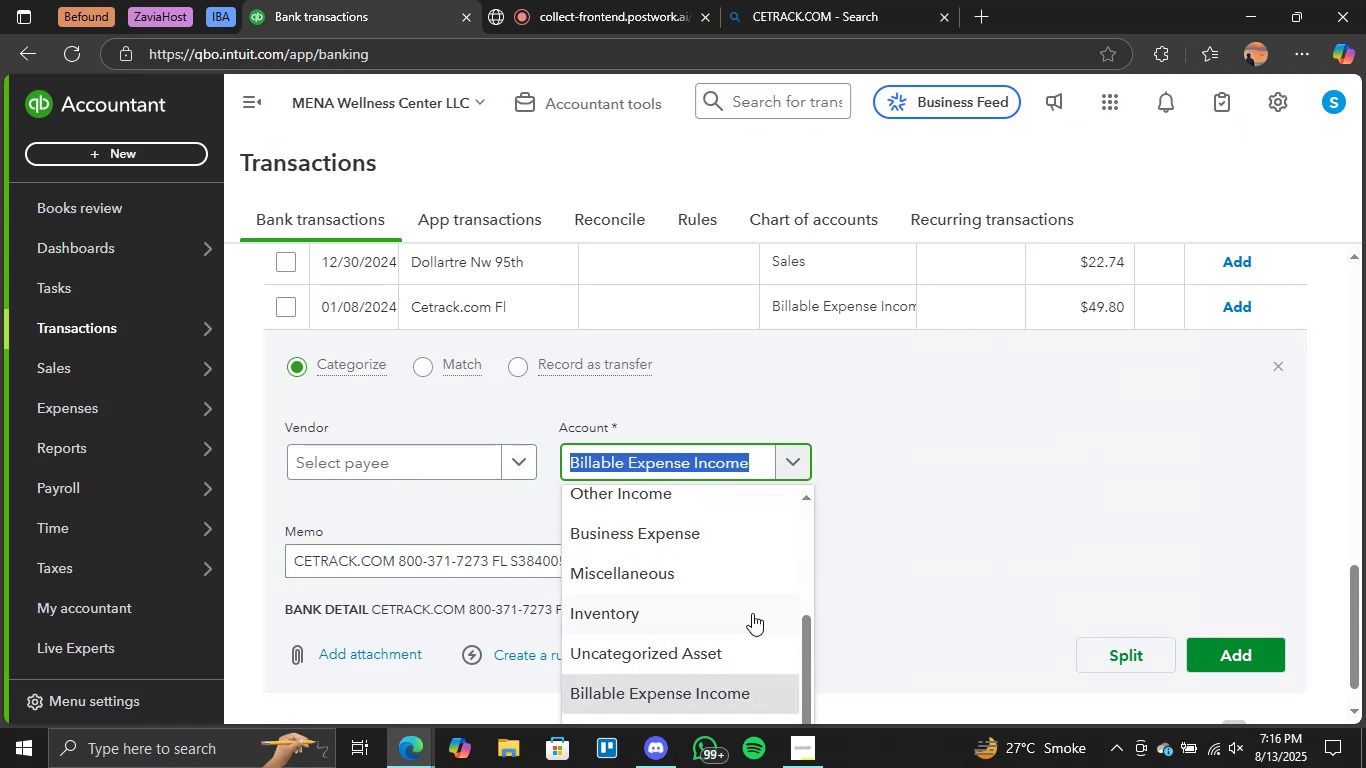 
left_click([985, 496])
 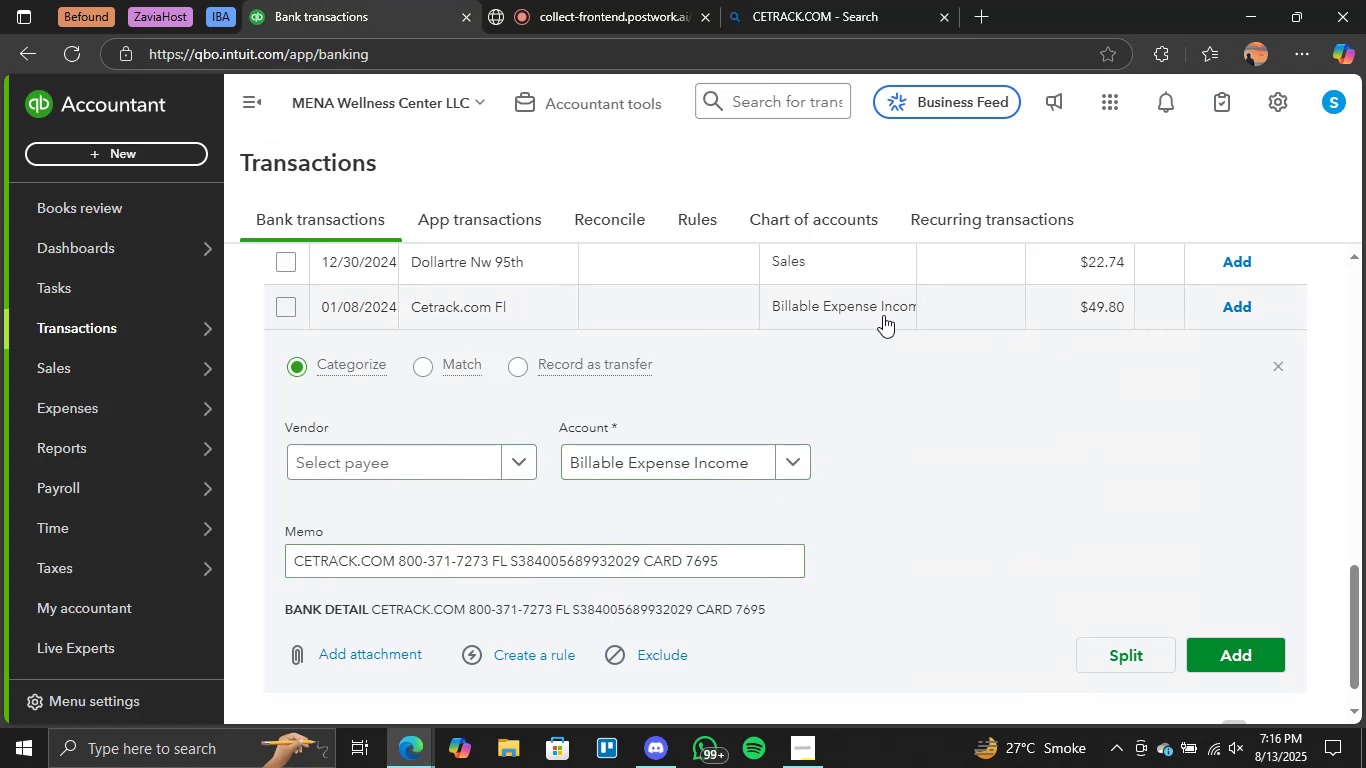 
left_click([793, 460])
 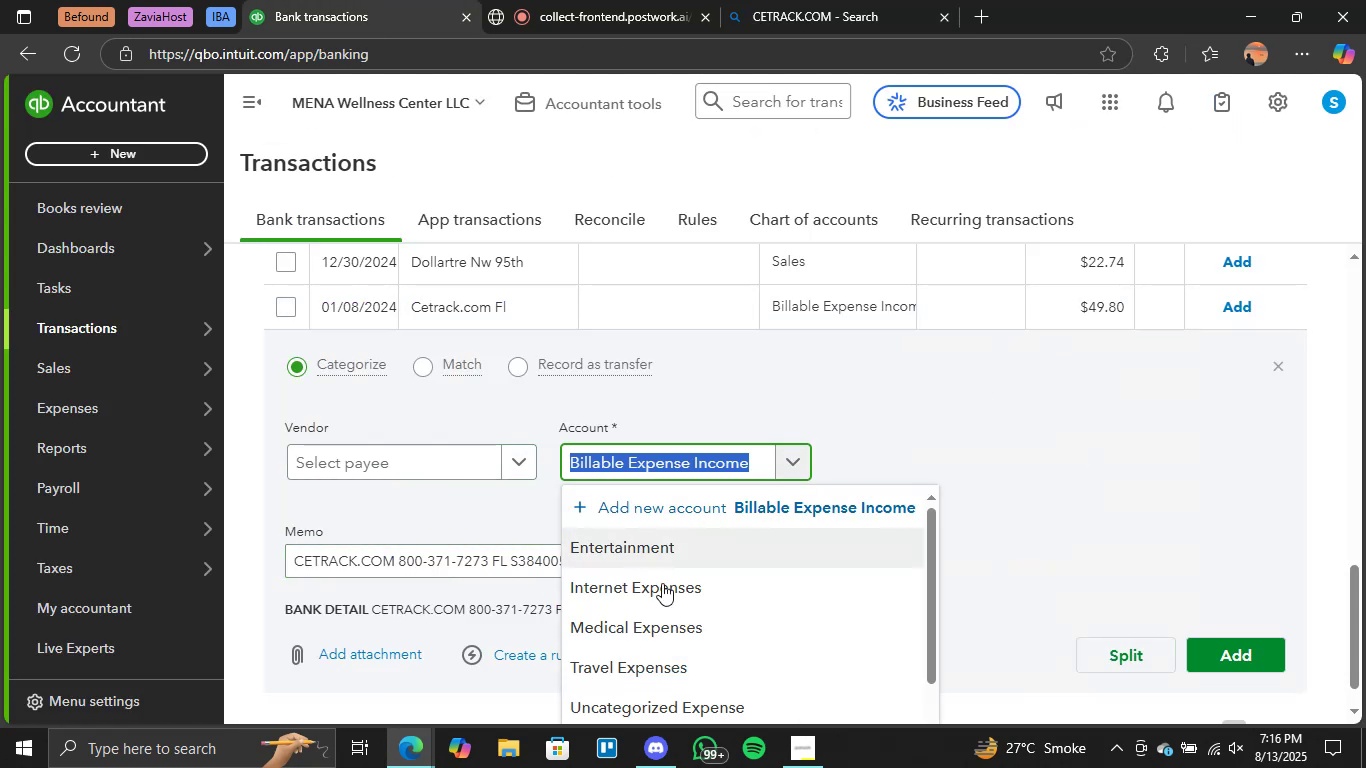 
scroll: coordinate [678, 606], scroll_direction: up, amount: 1.0
 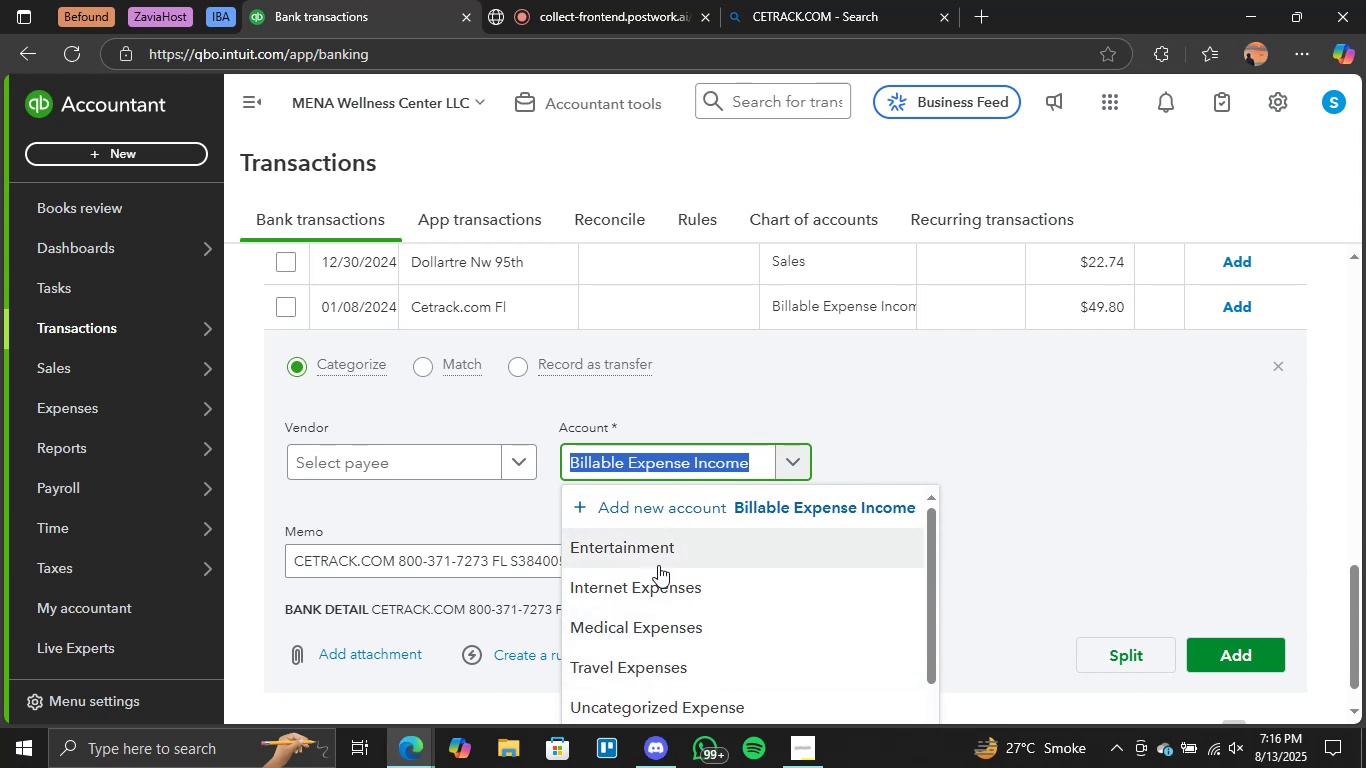 
scroll: coordinate [666, 623], scroll_direction: down, amount: 5.0
 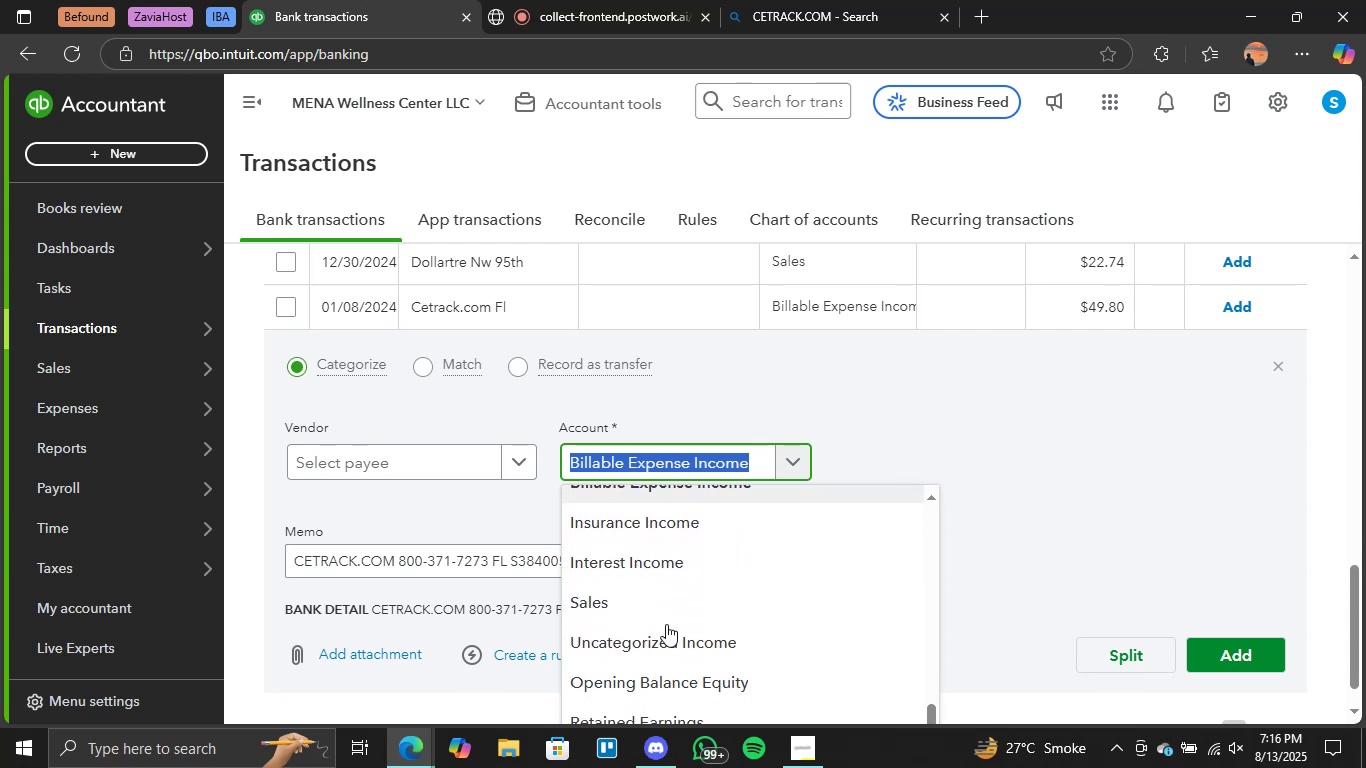 
scroll: coordinate [664, 628], scroll_direction: up, amount: 3.0
 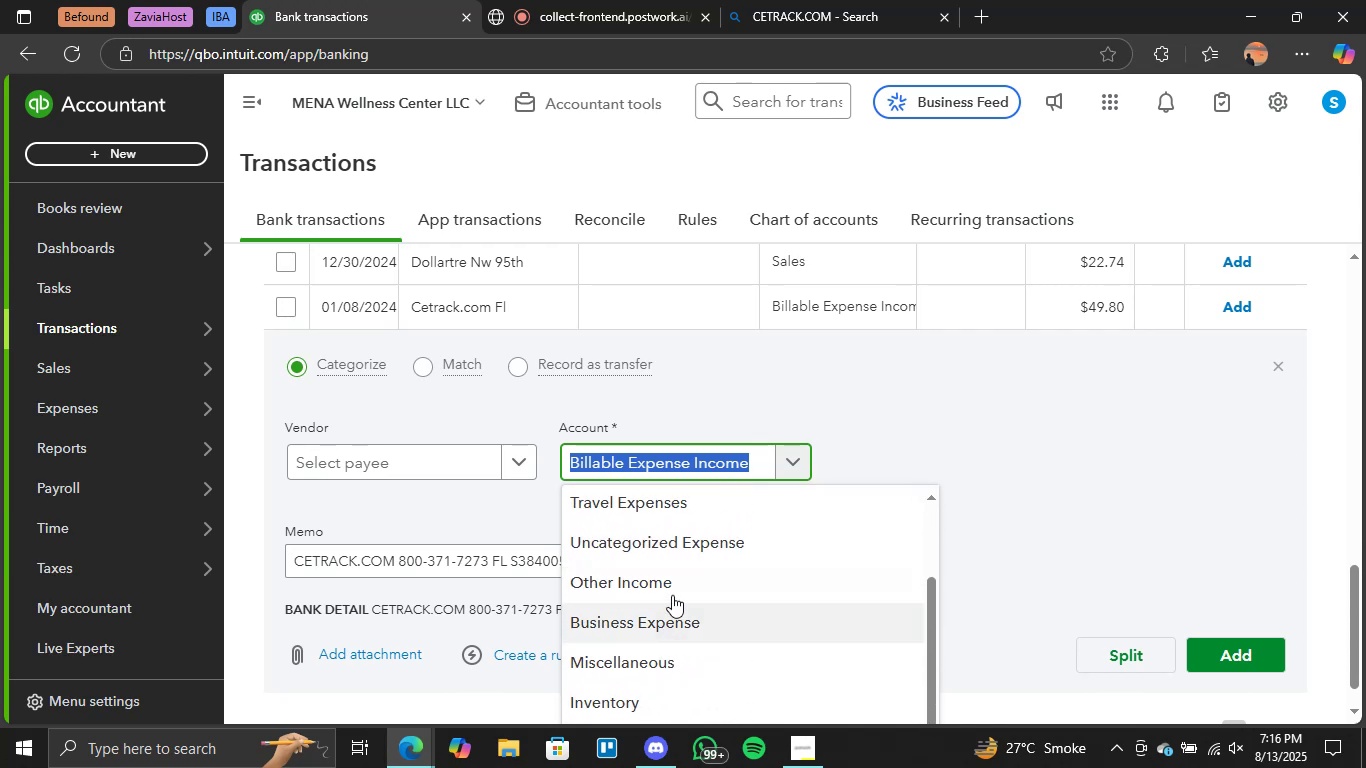 
left_click([686, 576])
 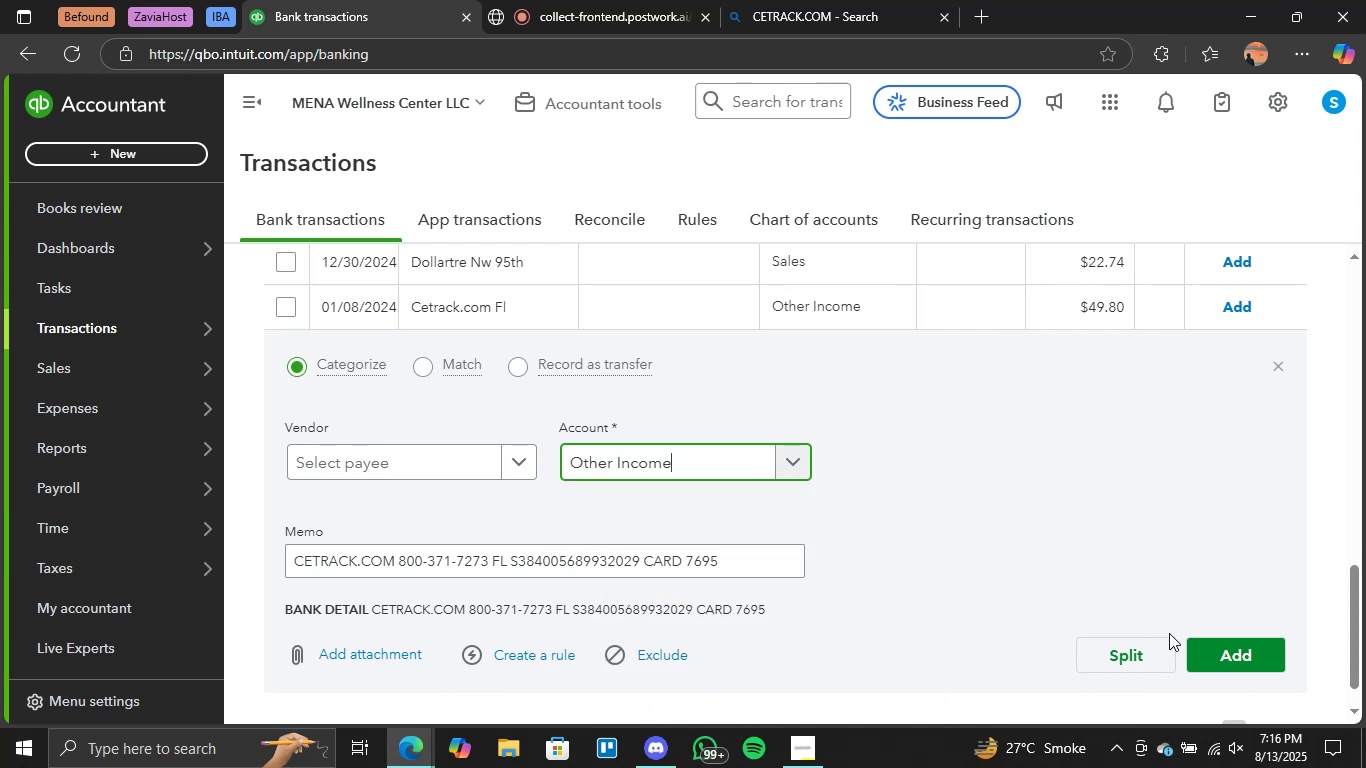 
left_click([1222, 645])
 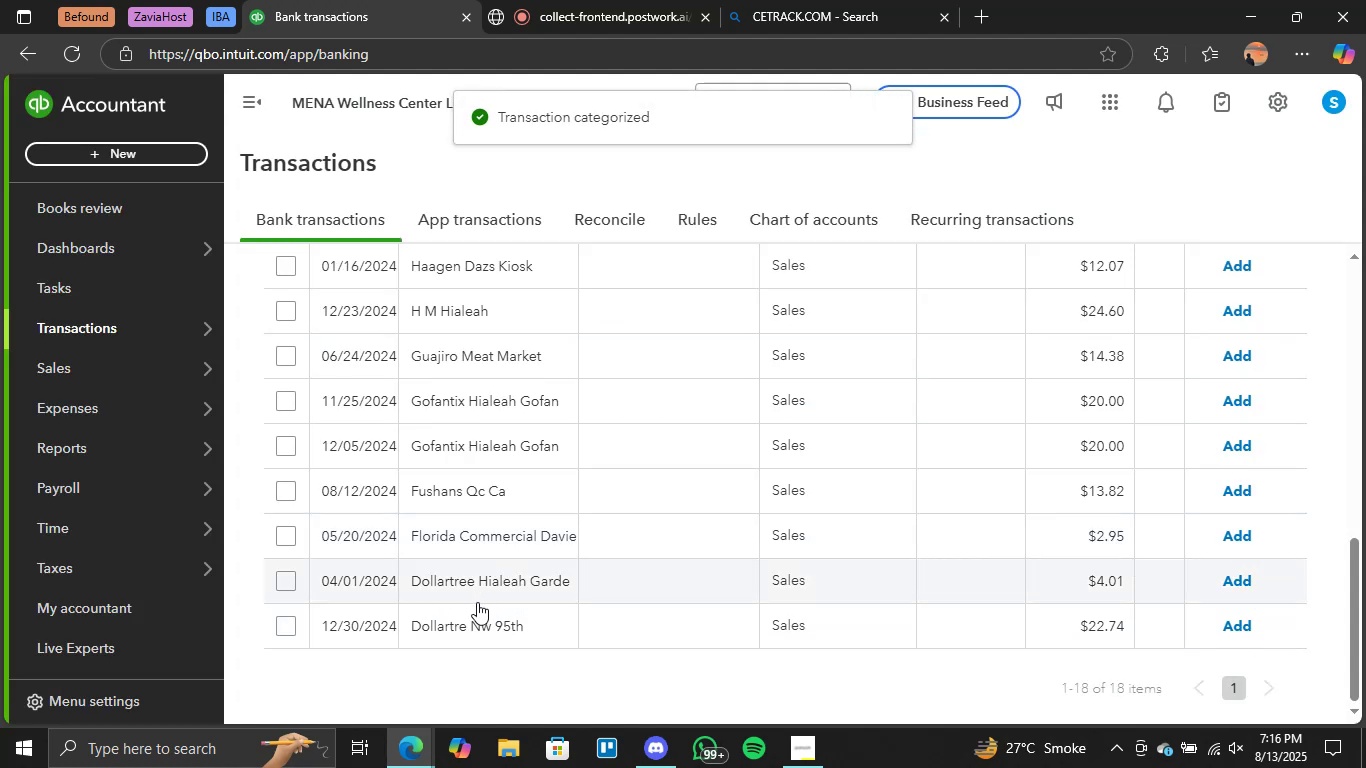 
wait(5.14)
 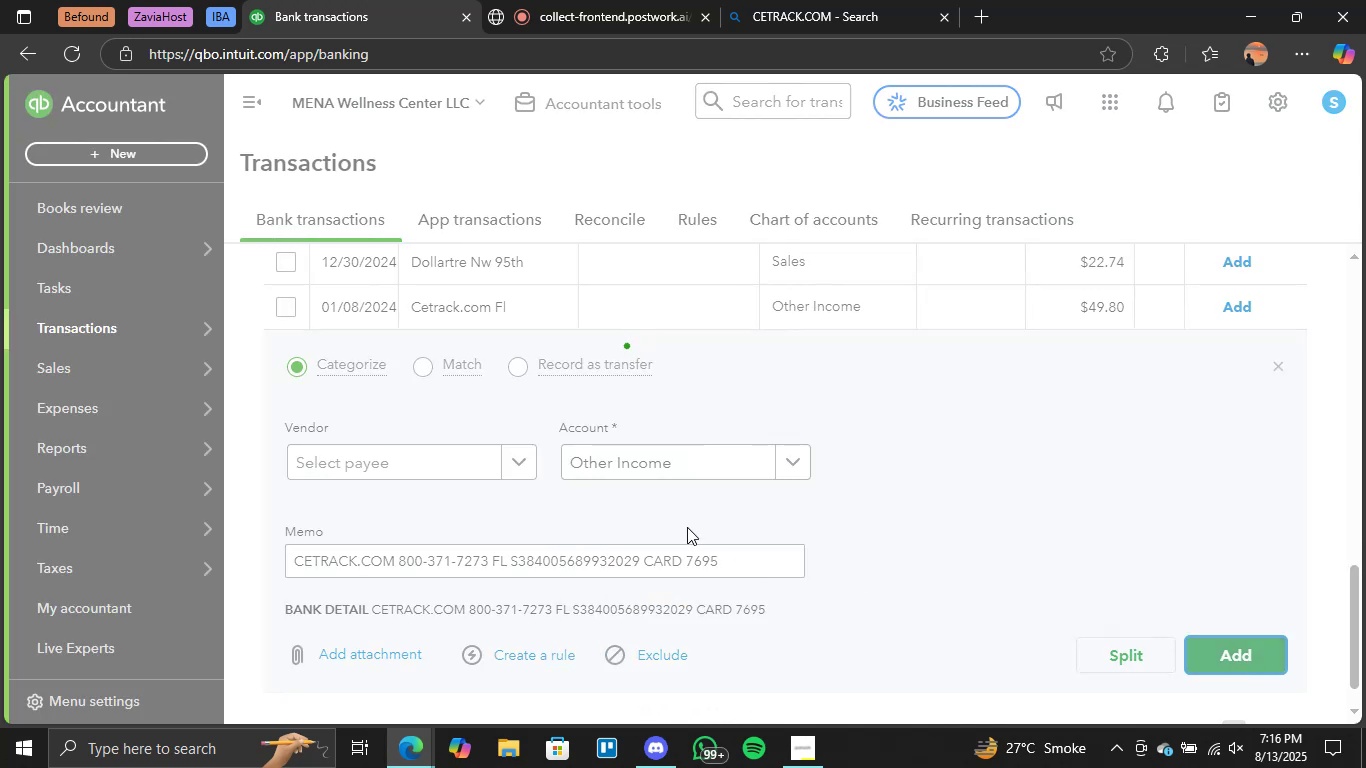 
left_click([785, 622])
 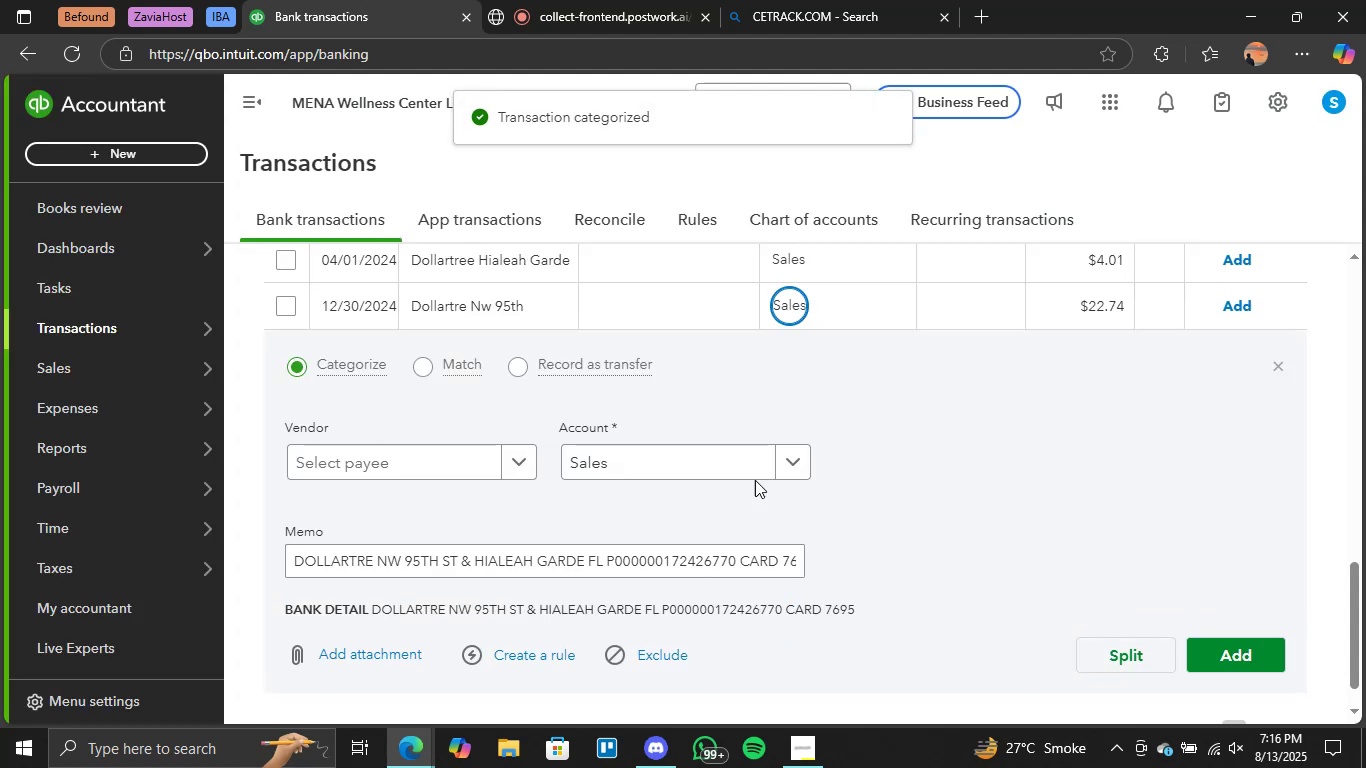 
left_click([778, 464])
 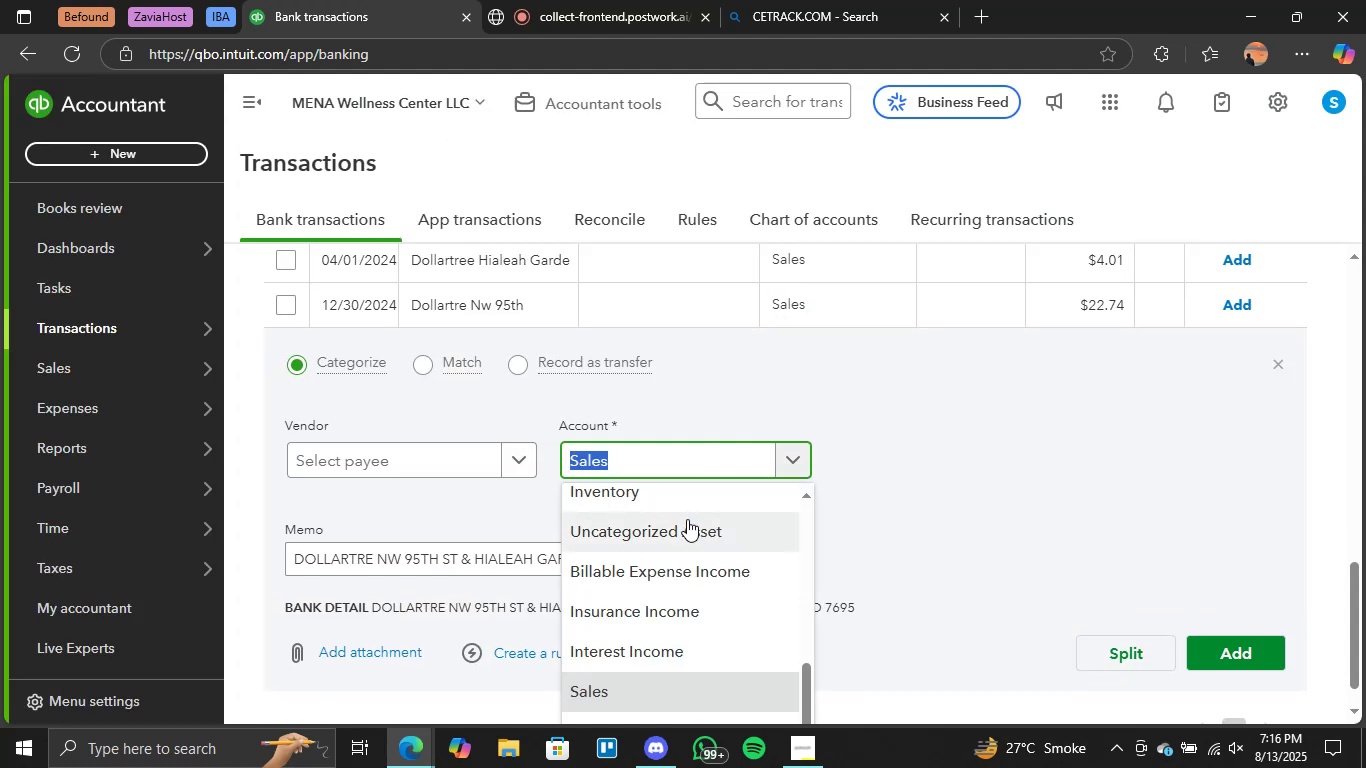 
scroll: coordinate [683, 554], scroll_direction: up, amount: 5.0
 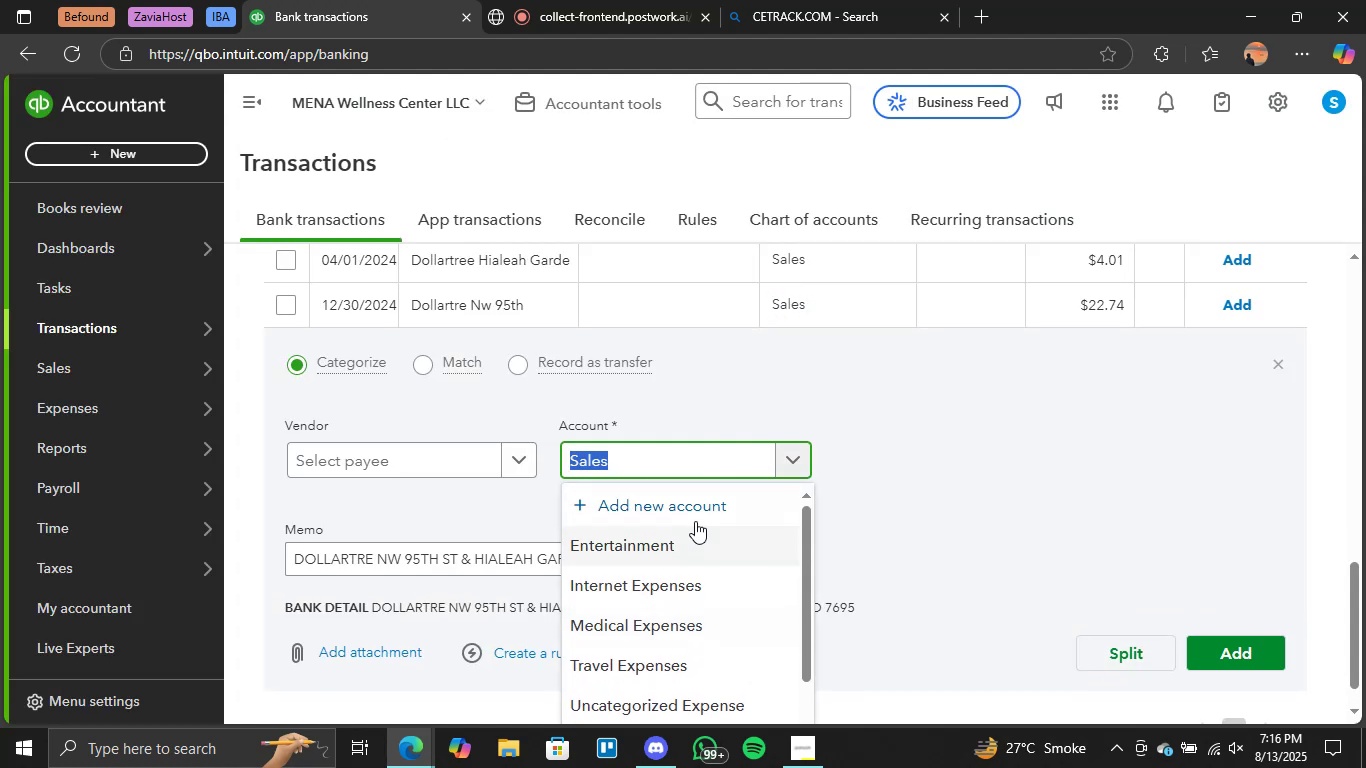 
left_click([684, 537])
 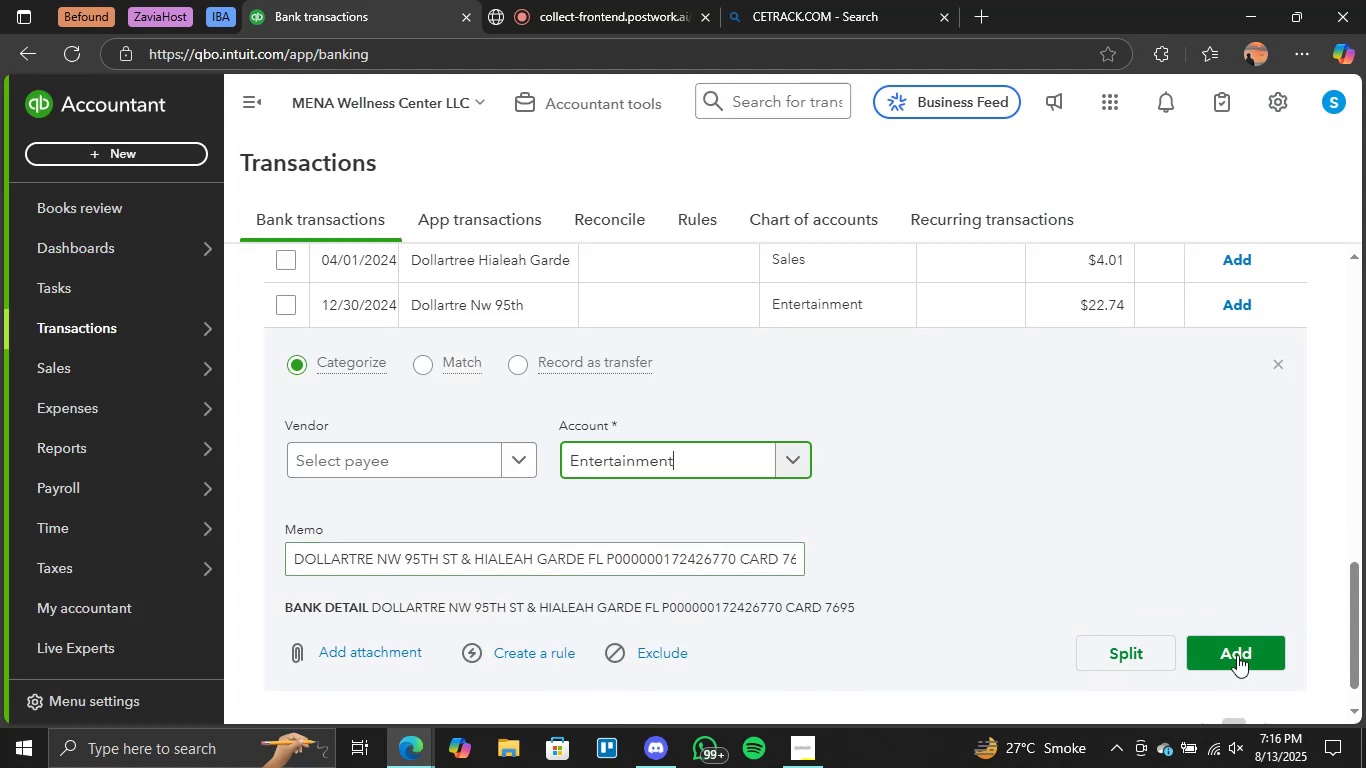 
left_click([1240, 657])
 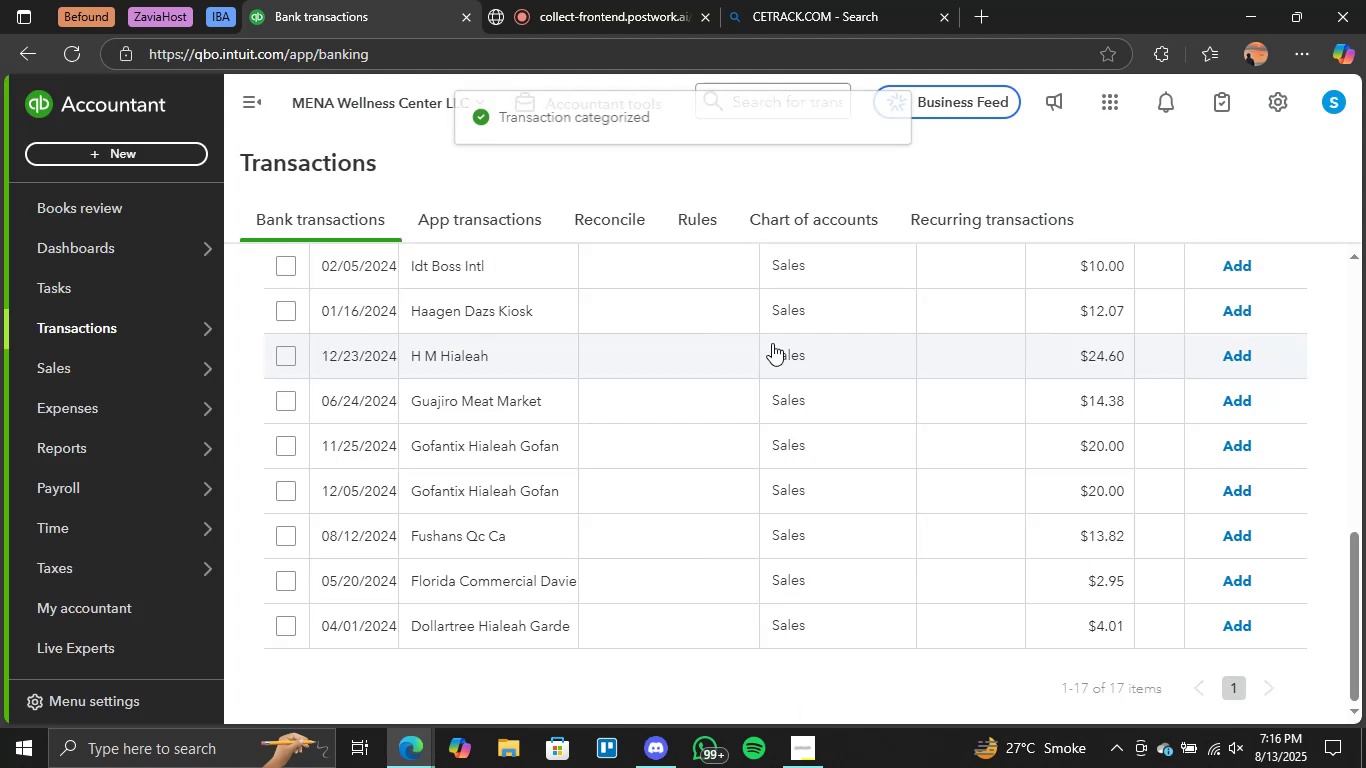 
scroll: coordinate [812, 471], scroll_direction: up, amount: 1.0
 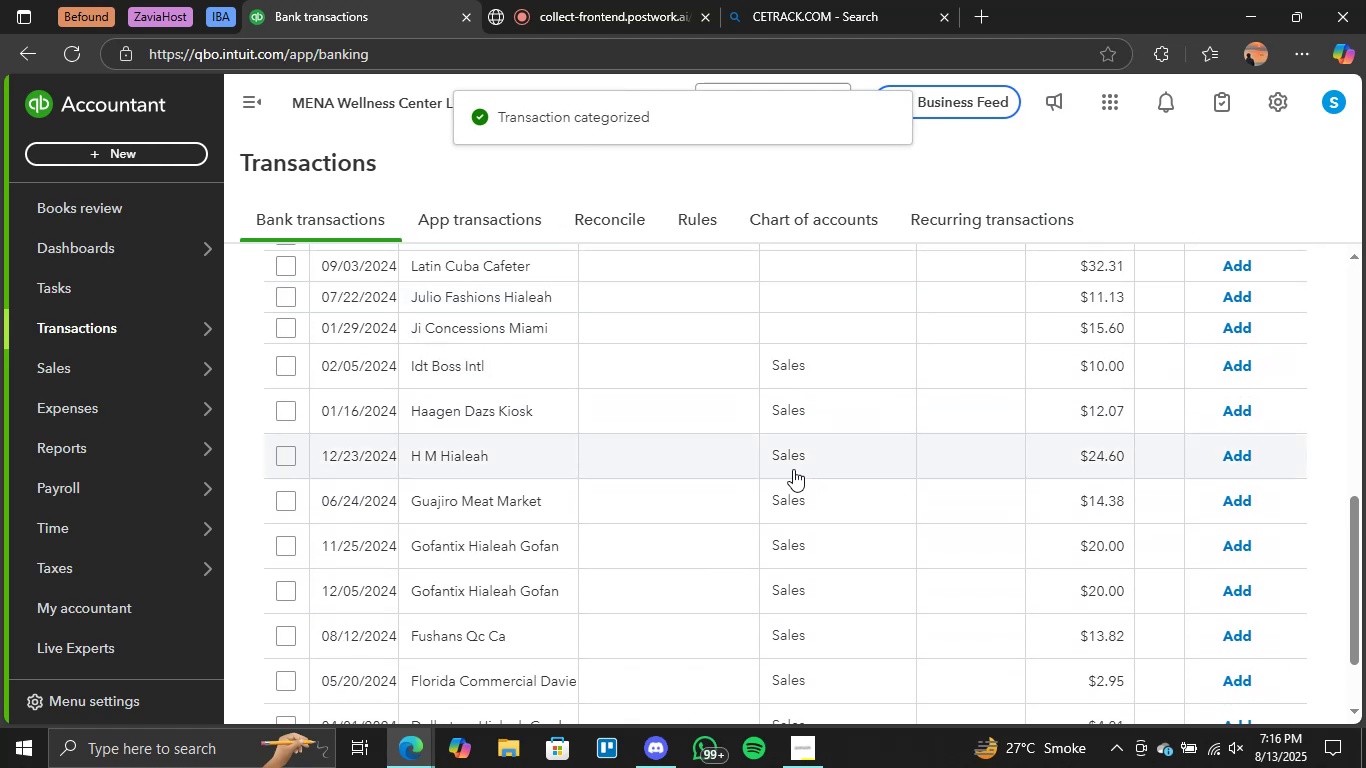 
scroll: coordinate [782, 469], scroll_direction: down, amount: 1.0
 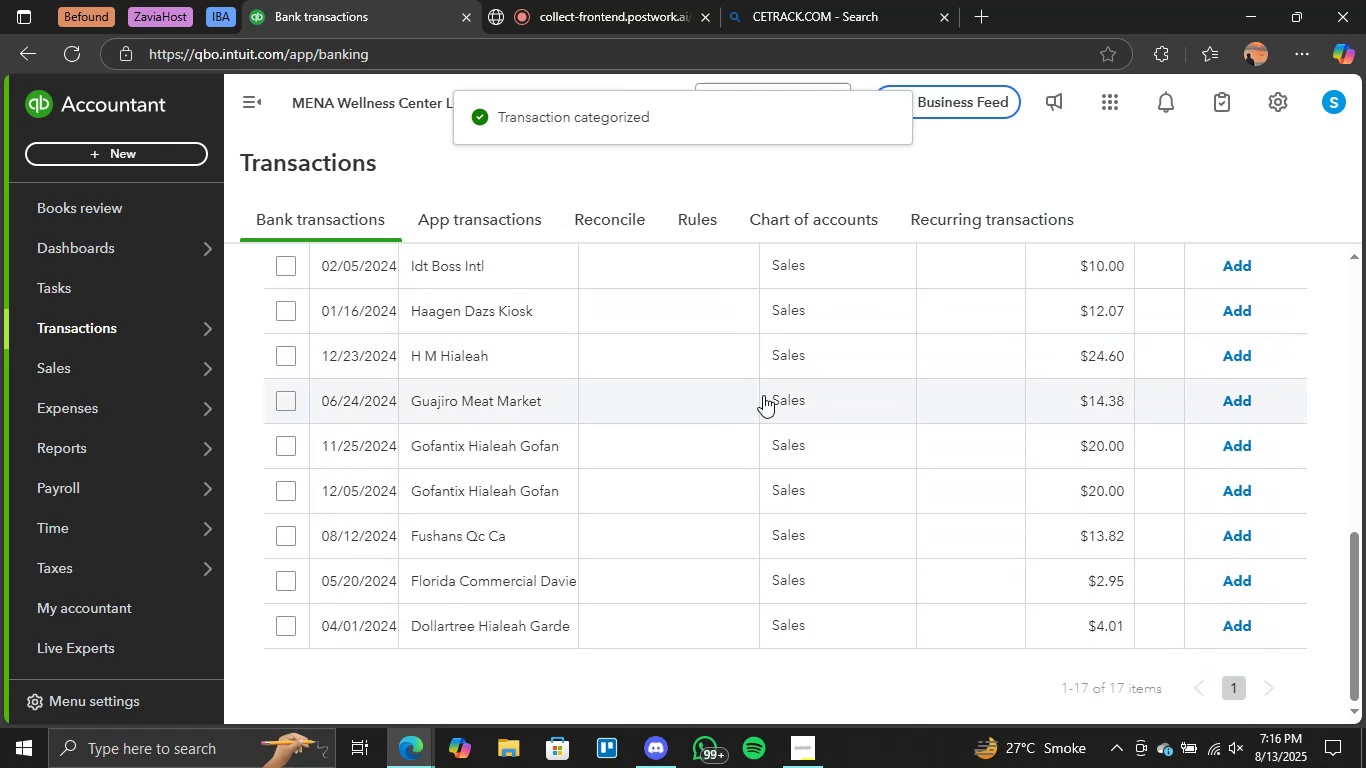 
left_click([787, 406])
 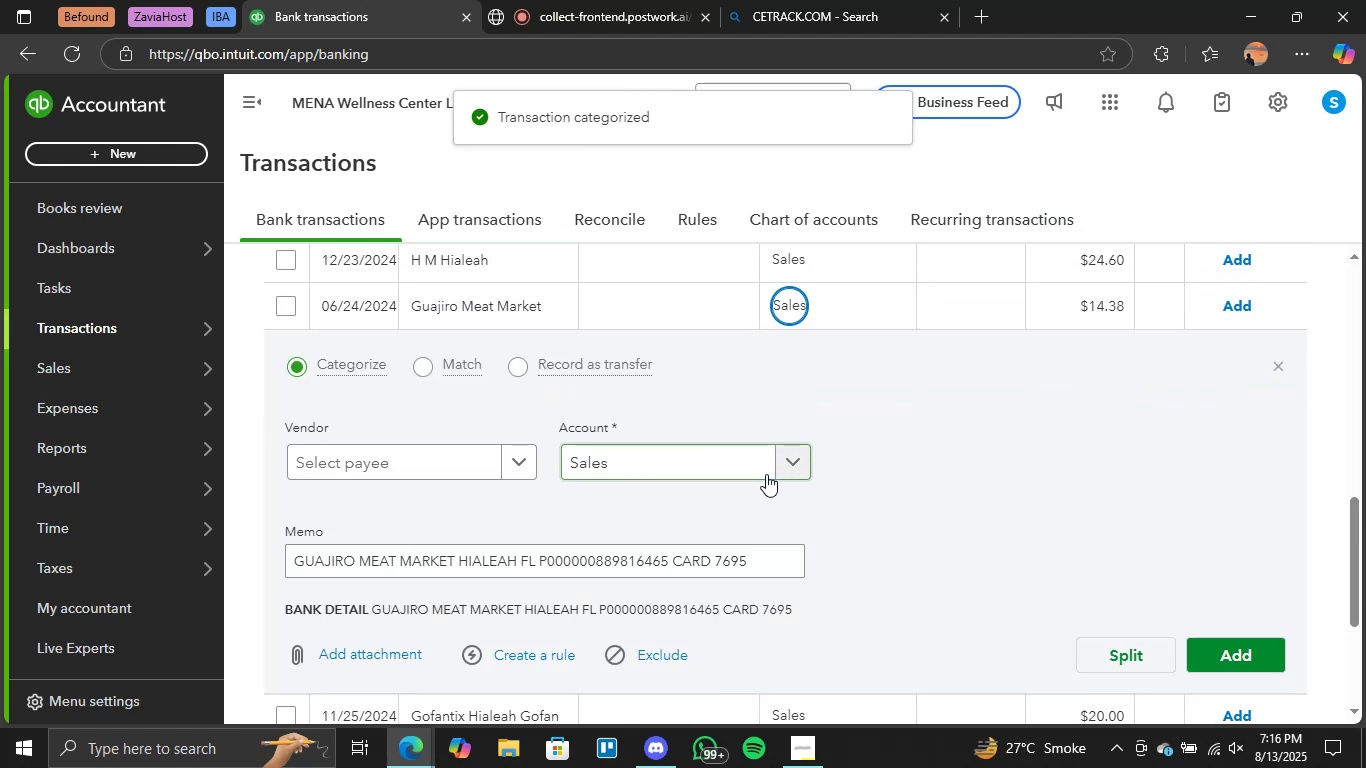 
left_click([788, 452])
 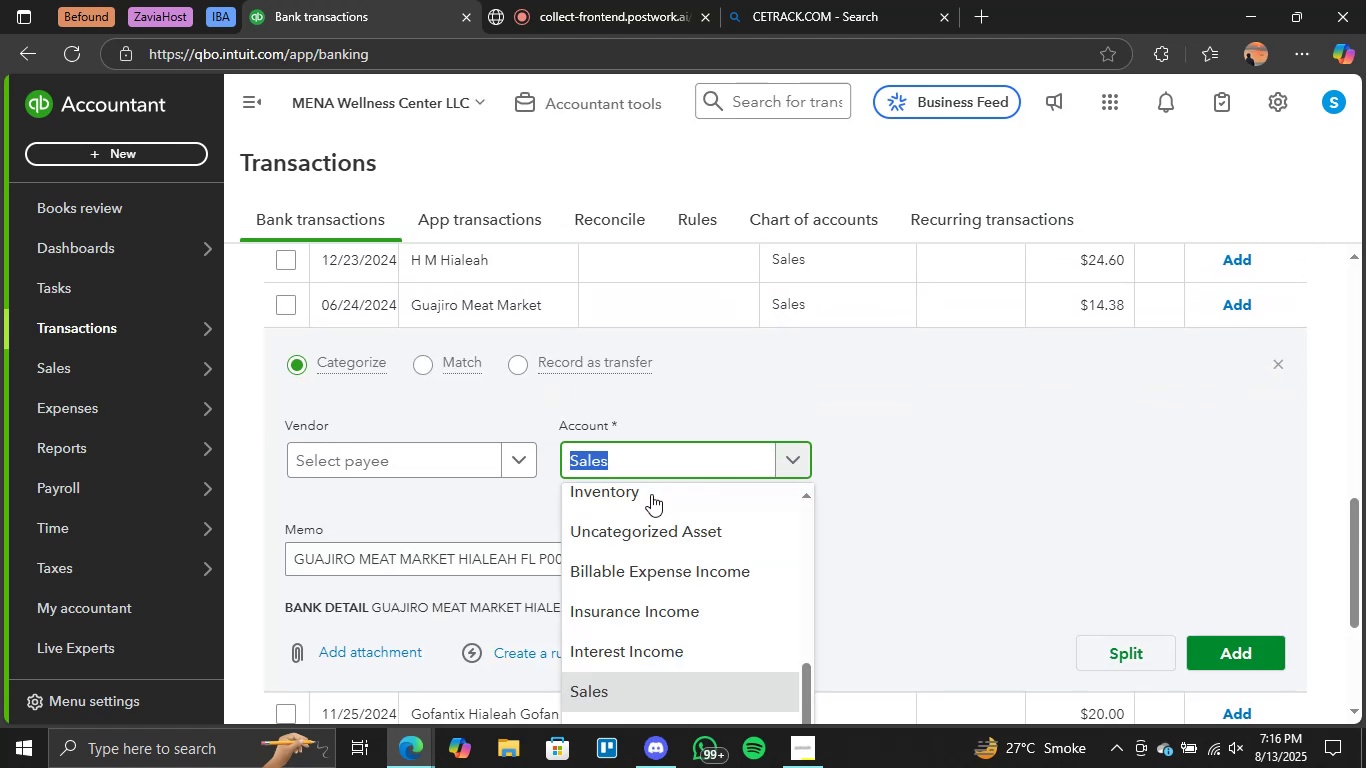 
scroll: coordinate [694, 551], scroll_direction: up, amount: 4.0
 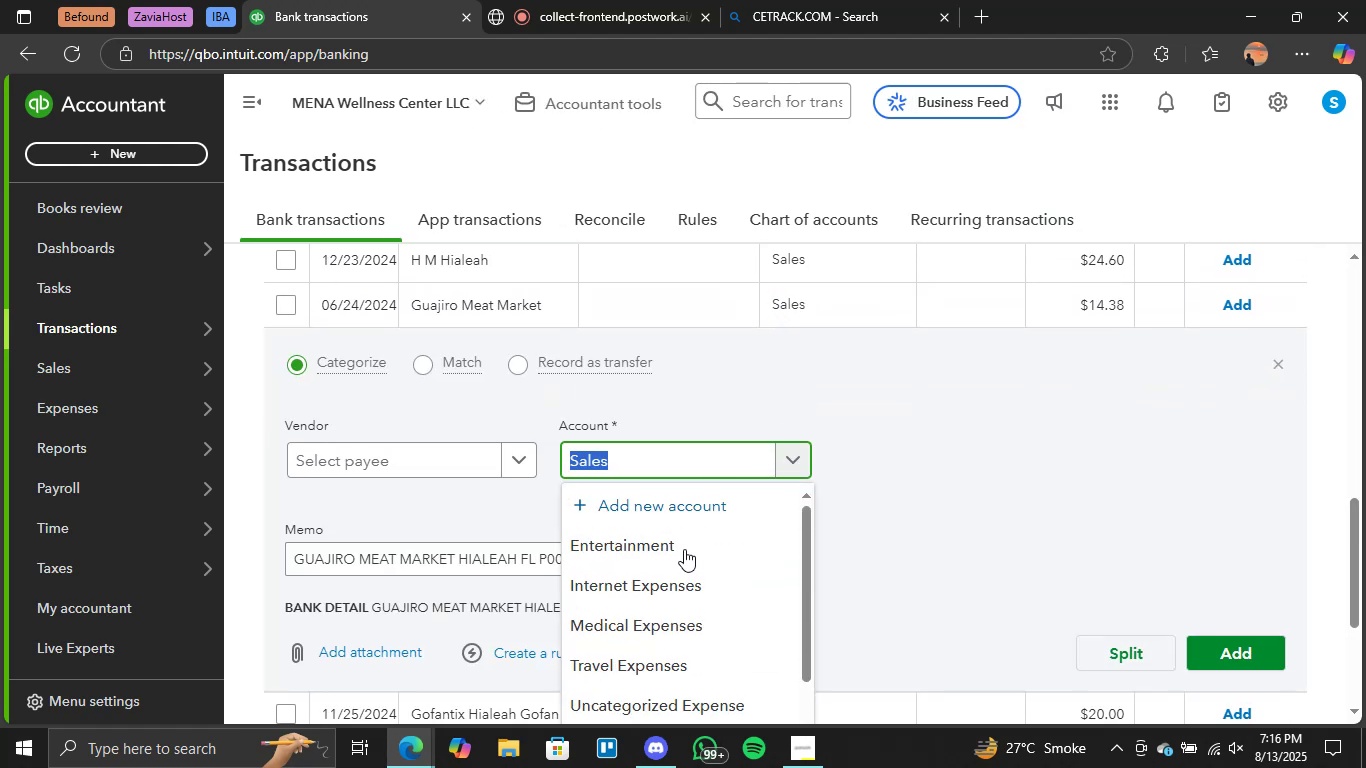 
left_click([673, 546])
 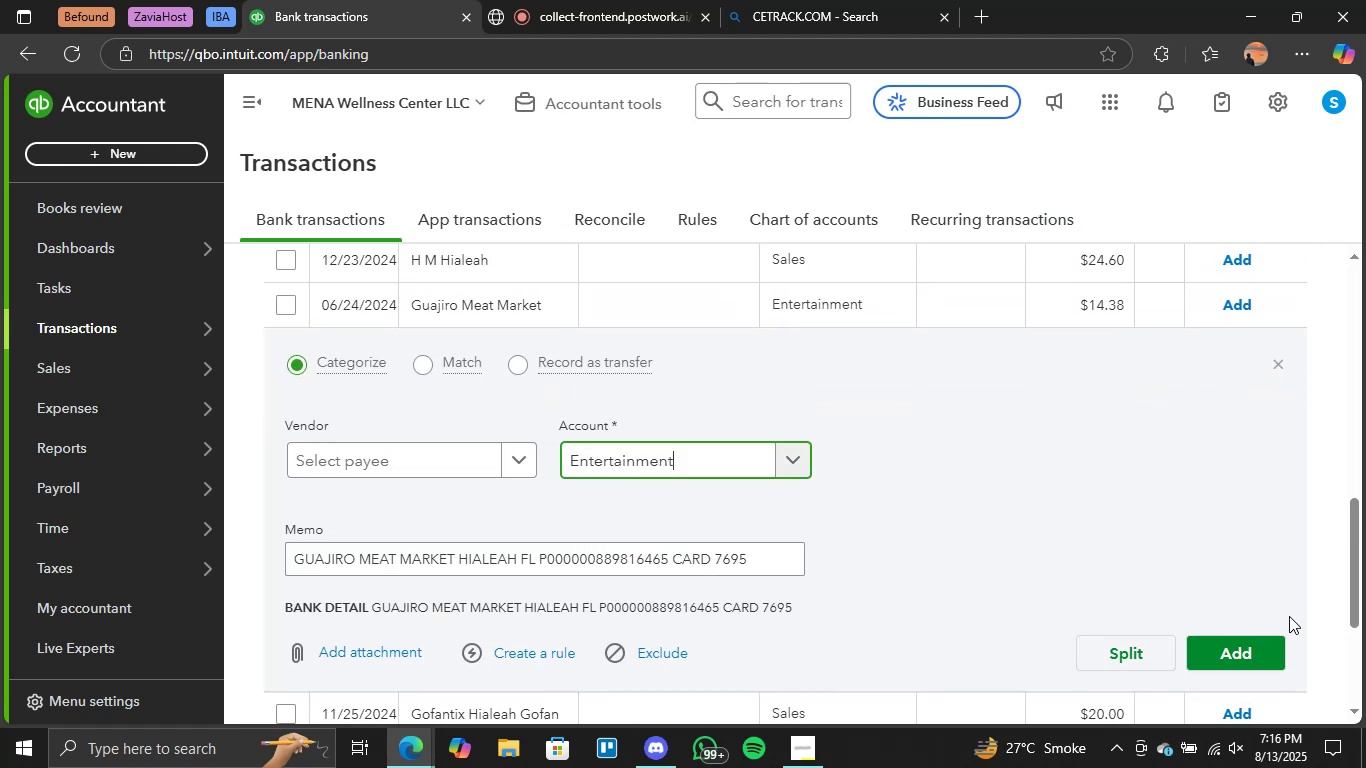 
left_click([1259, 640])
 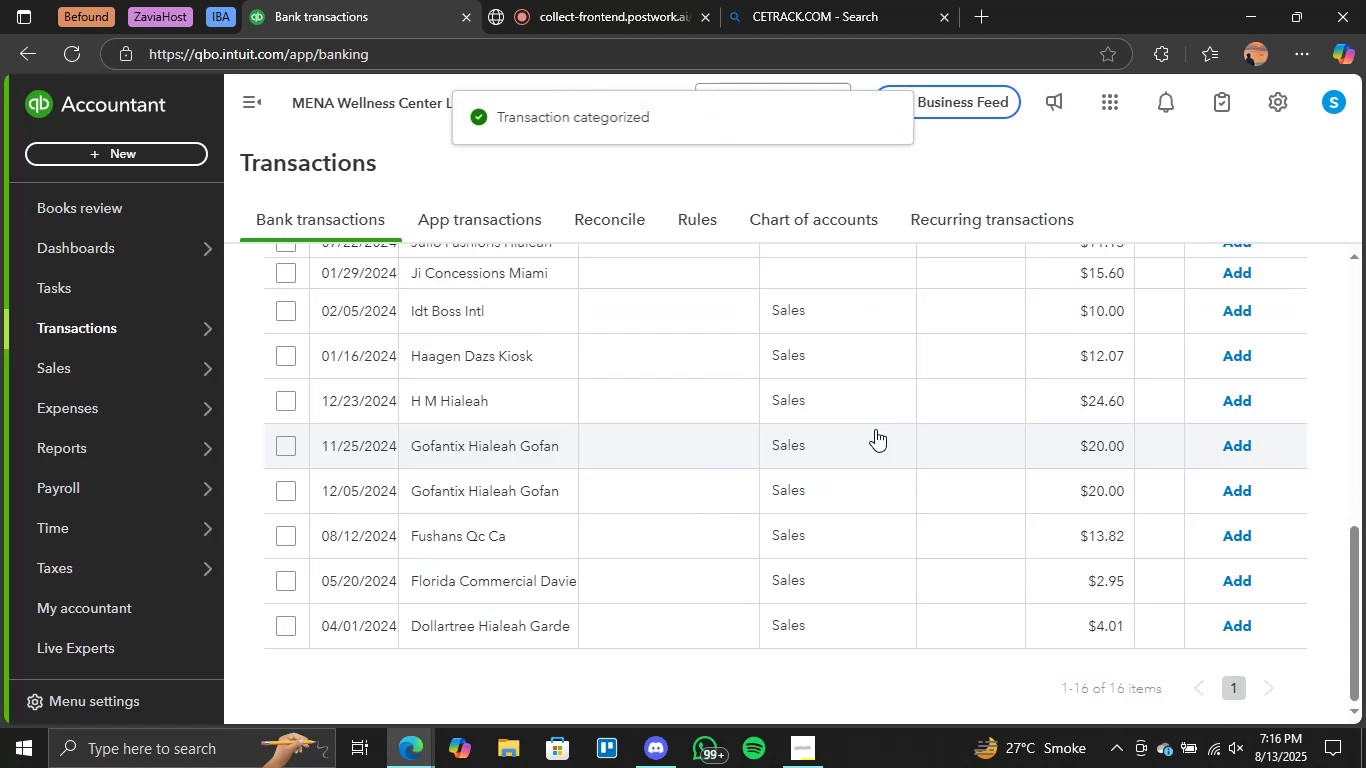 
scroll: coordinate [773, 421], scroll_direction: up, amount: 3.0
 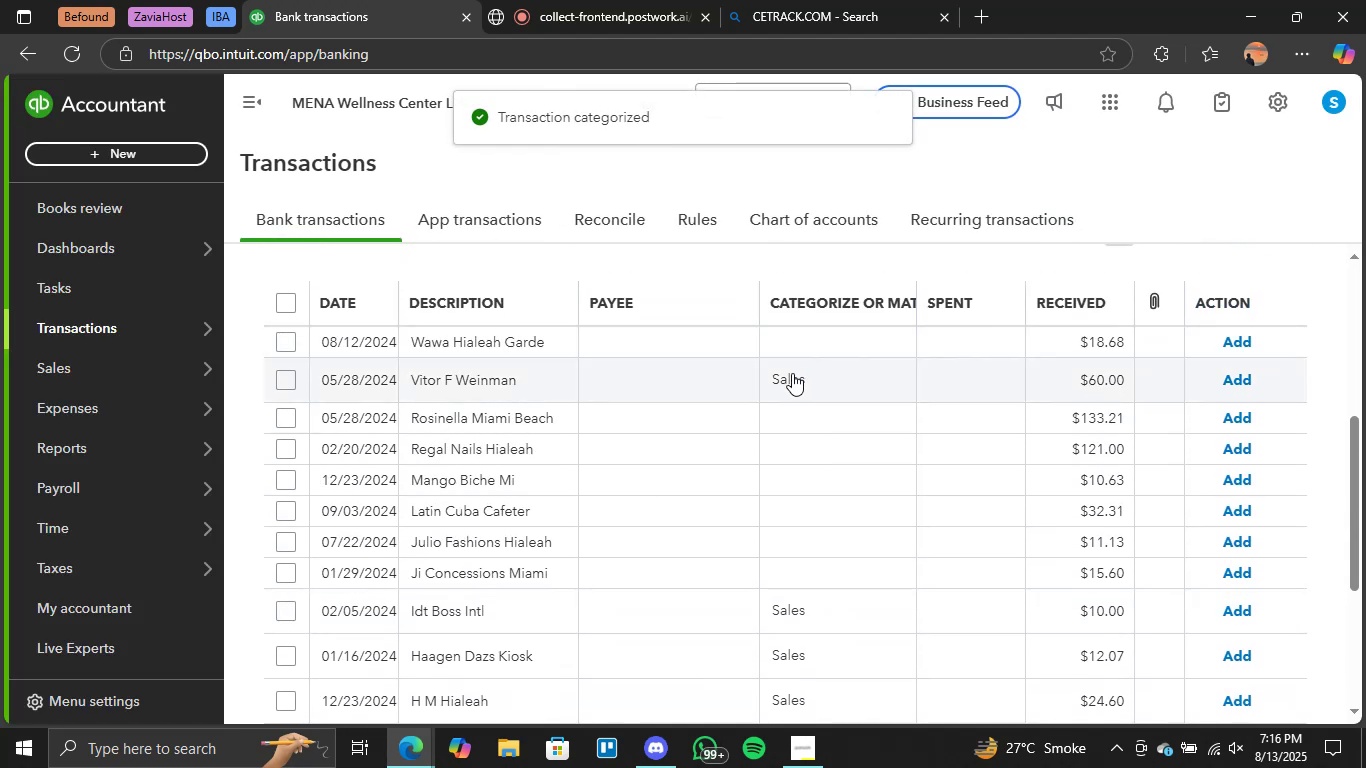 
left_click([792, 373])
 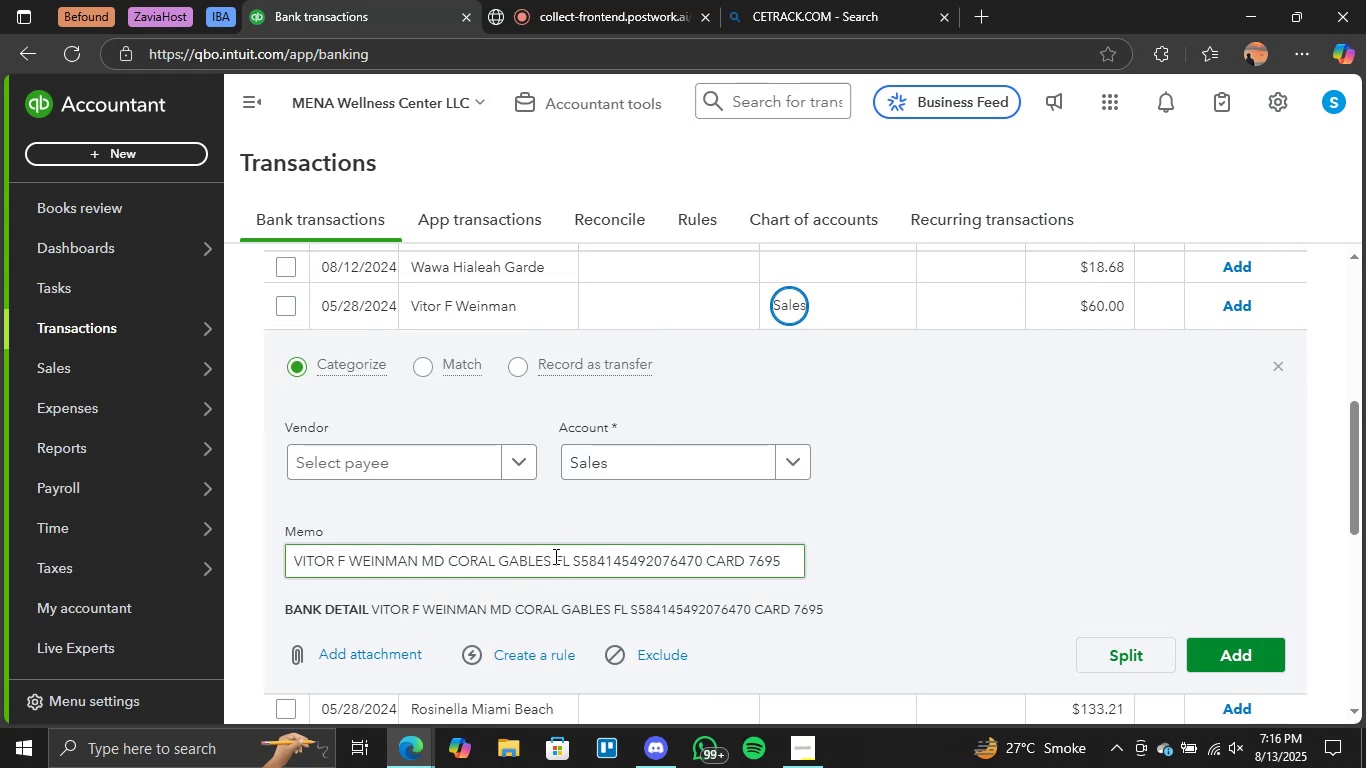 
left_click_drag(start_coordinate=[418, 562], to_coordinate=[265, 562])
 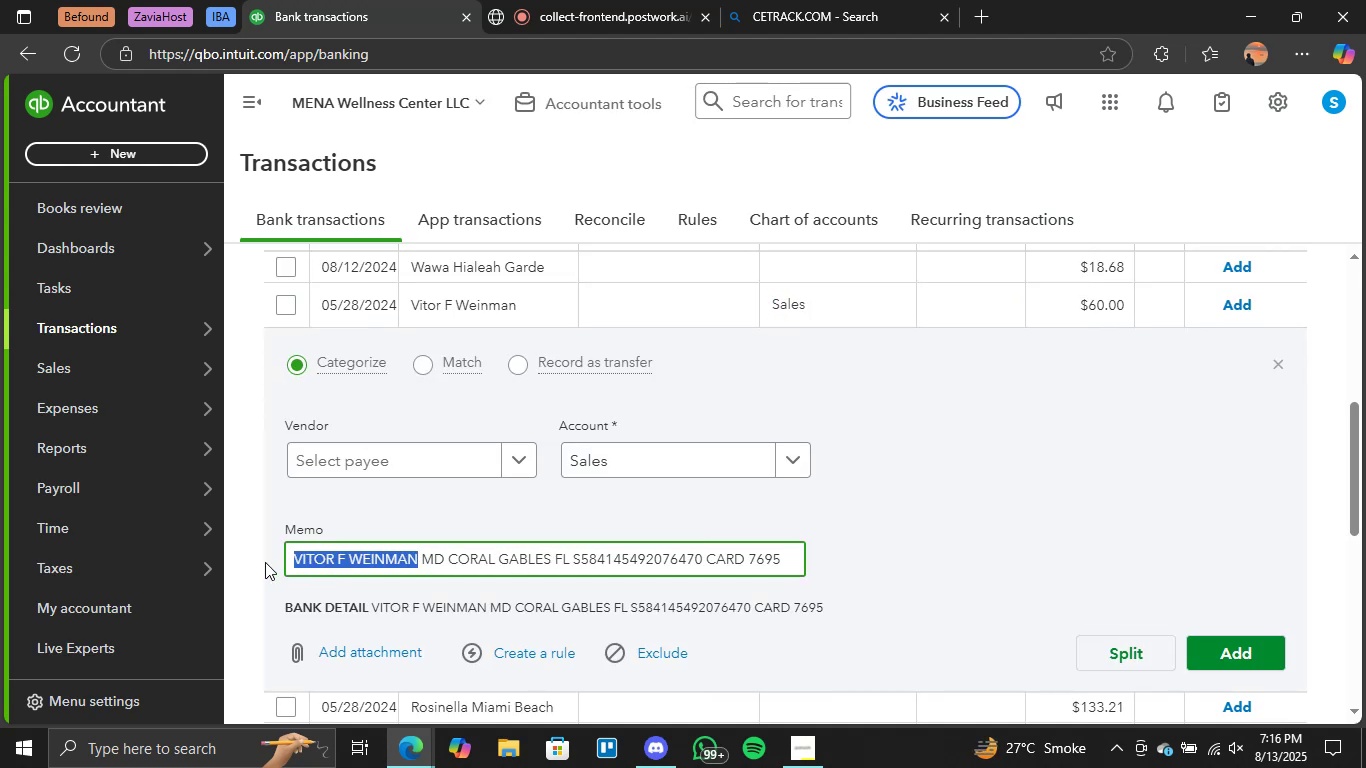 
key(Control+C)
 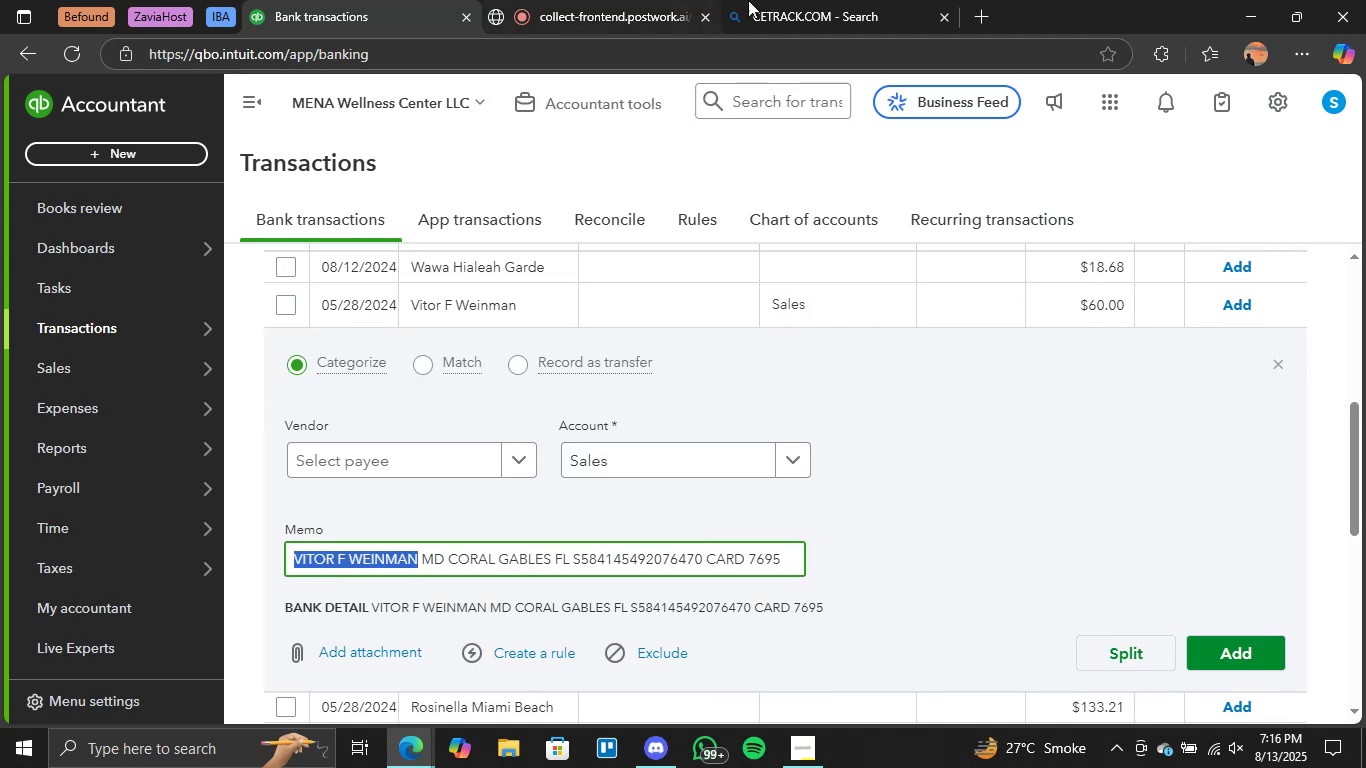 
left_click([861, 0])
 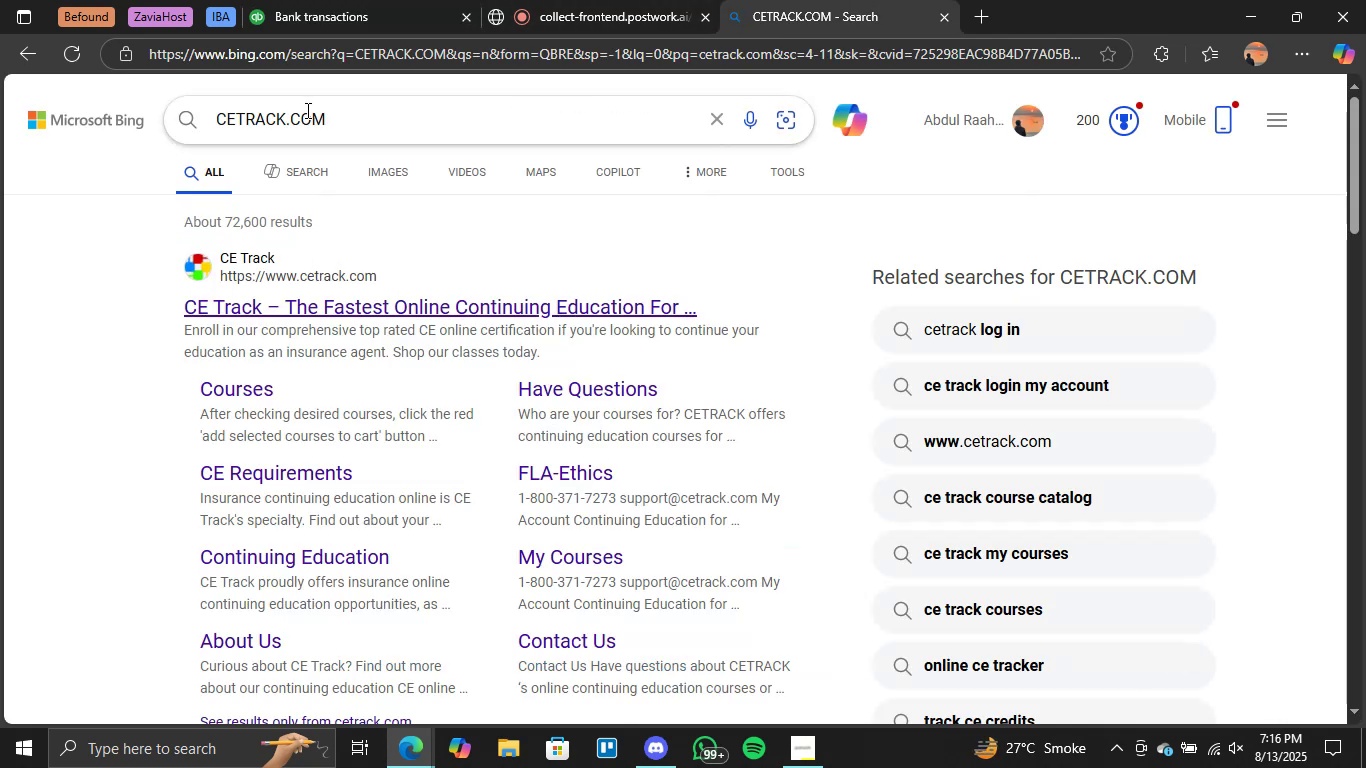 
double_click([306, 110])
 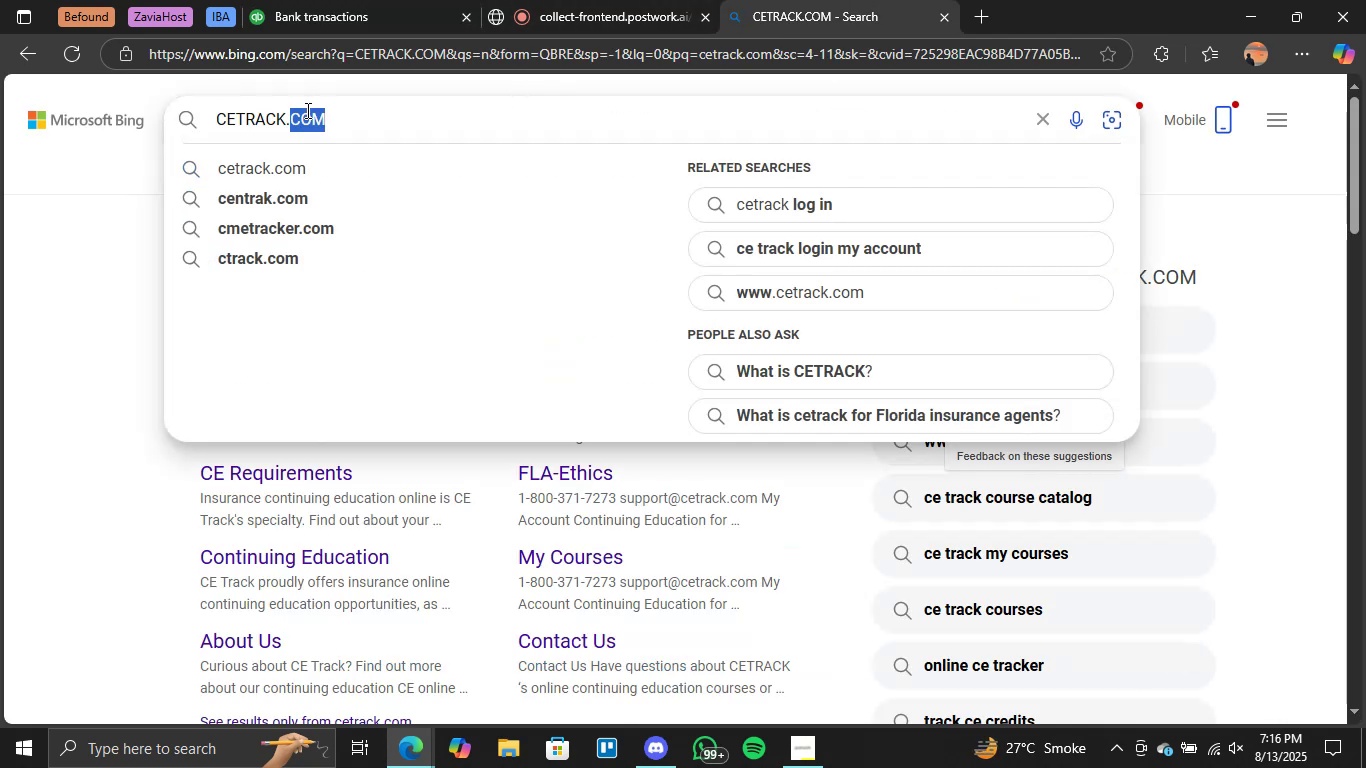 
triple_click([306, 110])
 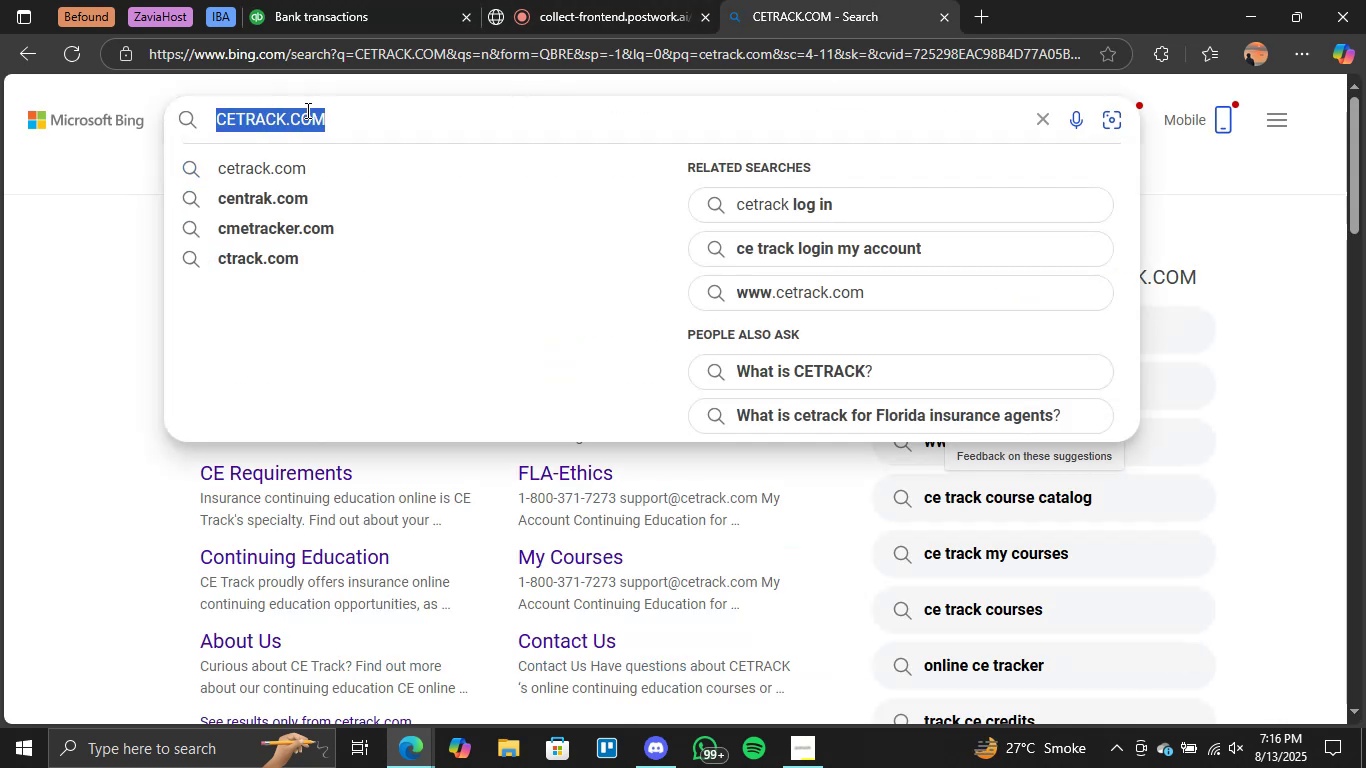 
key(Control+V)
 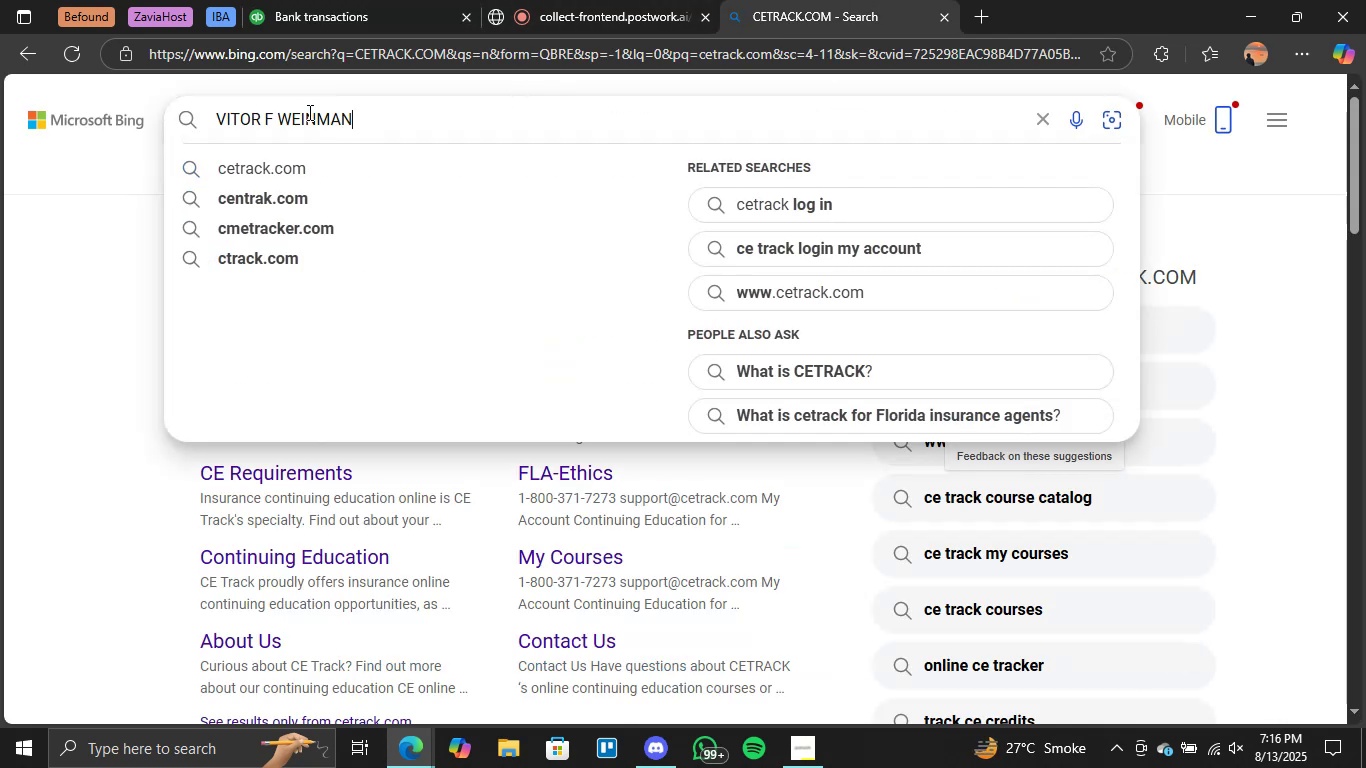 
key(Enter)
 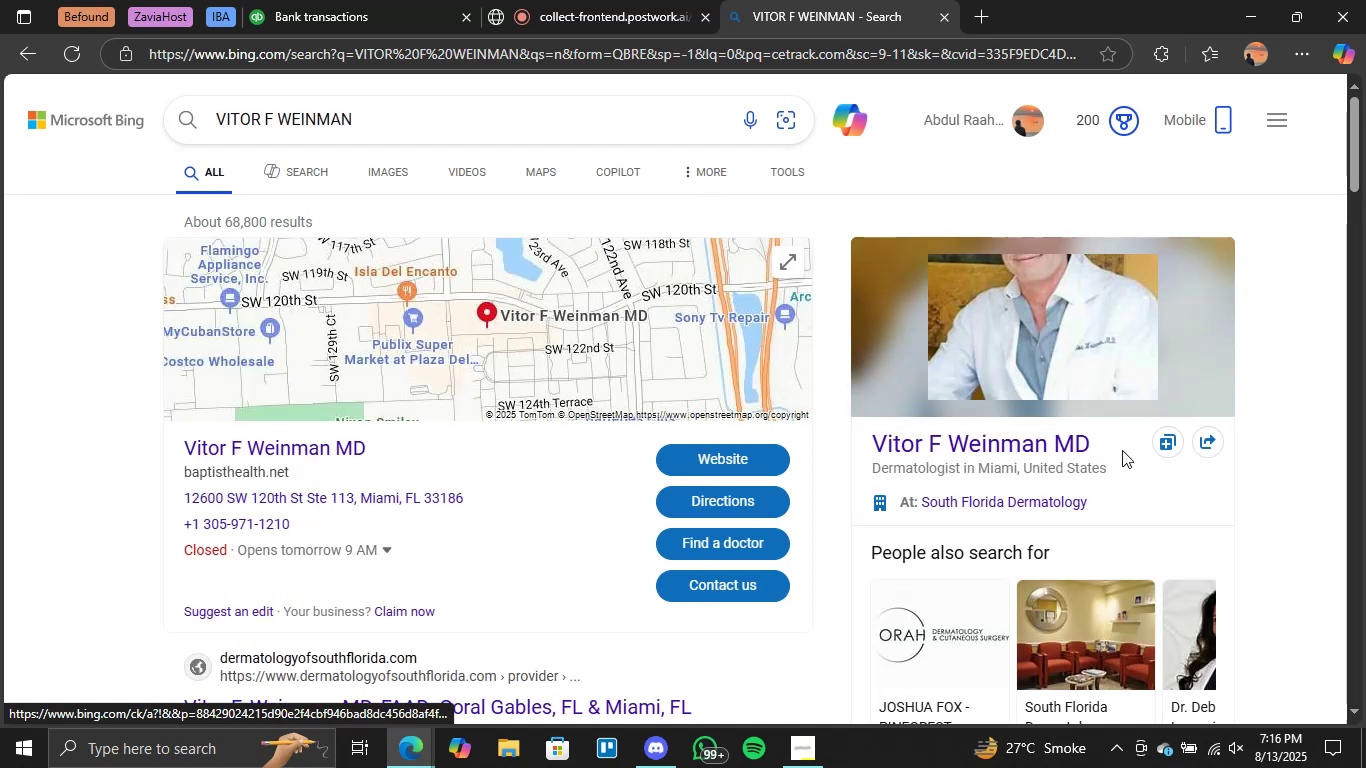 
left_click([435, 1])
 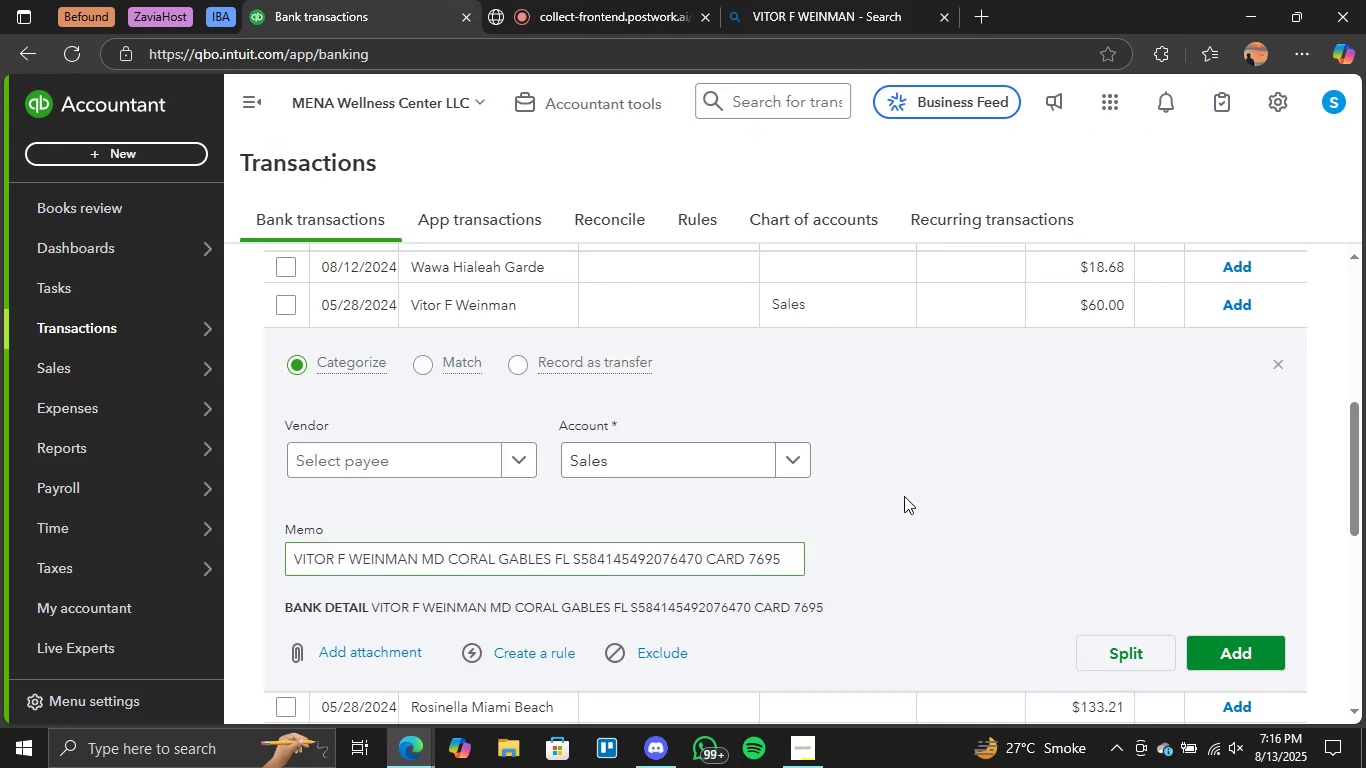 
double_click([788, 456])
 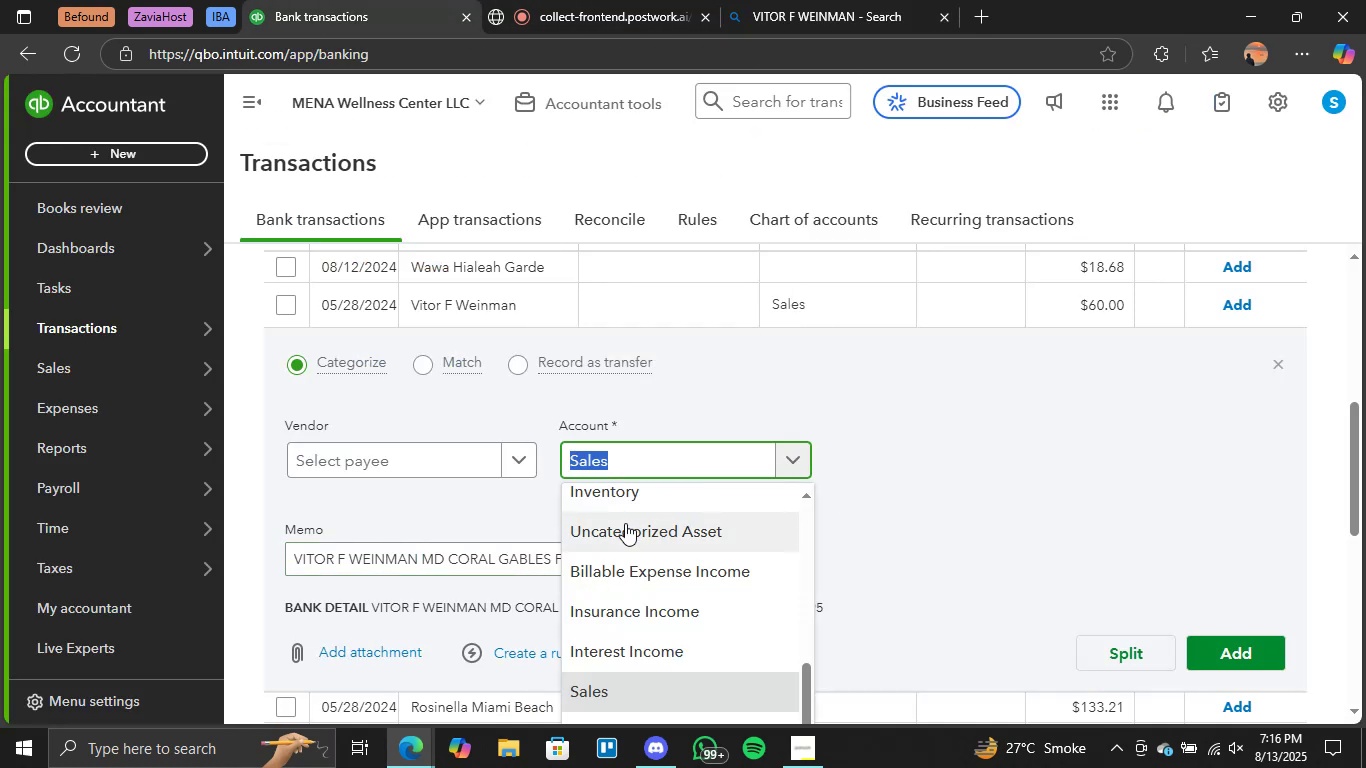 
scroll: coordinate [760, 582], scroll_direction: up, amount: 5.0
 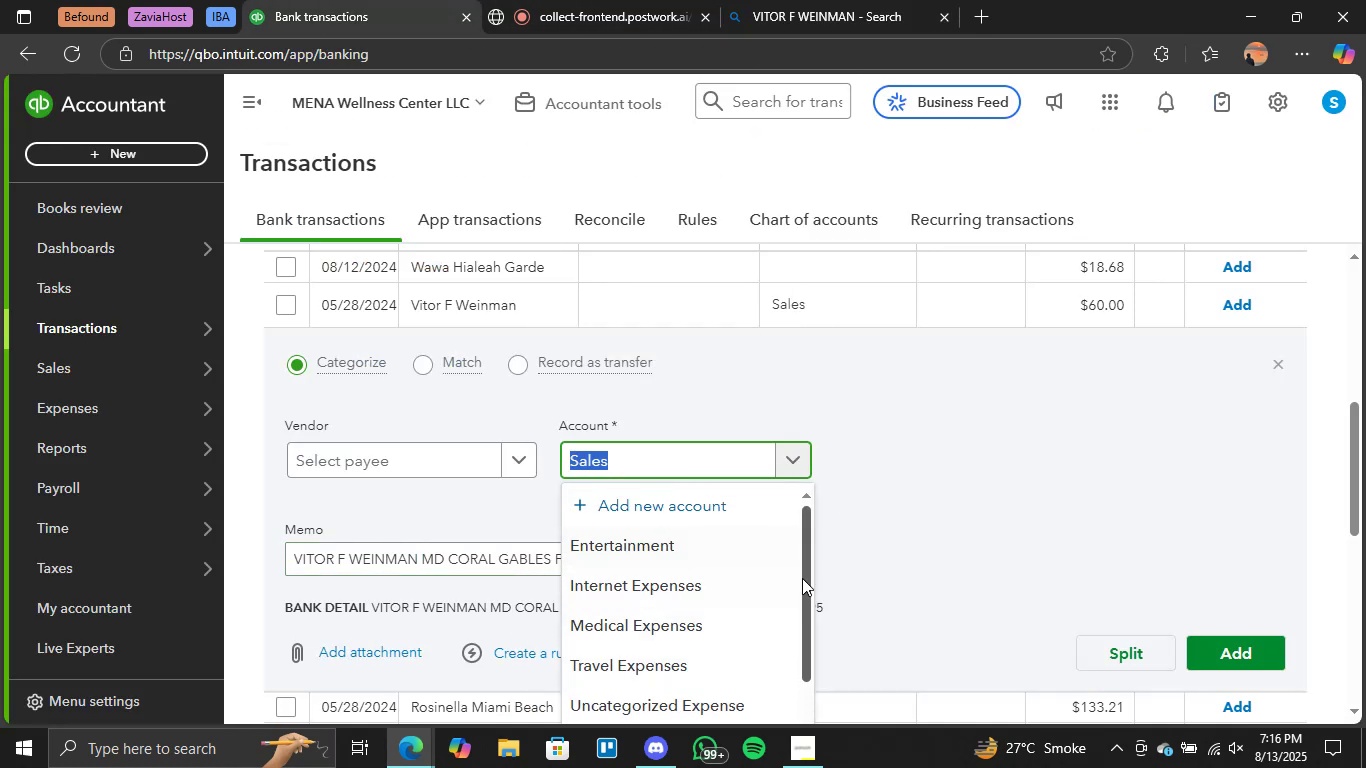 
scroll: coordinate [640, 623], scroll_direction: down, amount: 1.0
 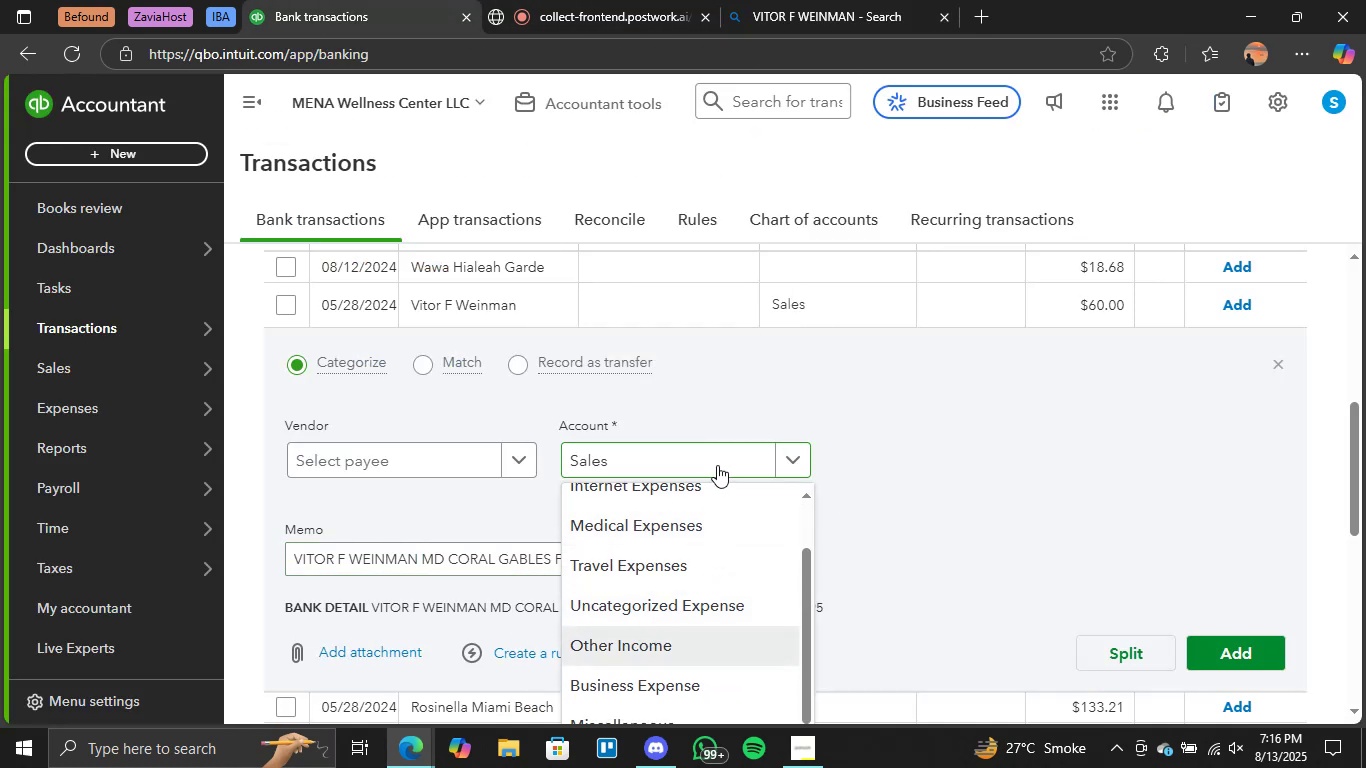 
double_click([715, 459])
 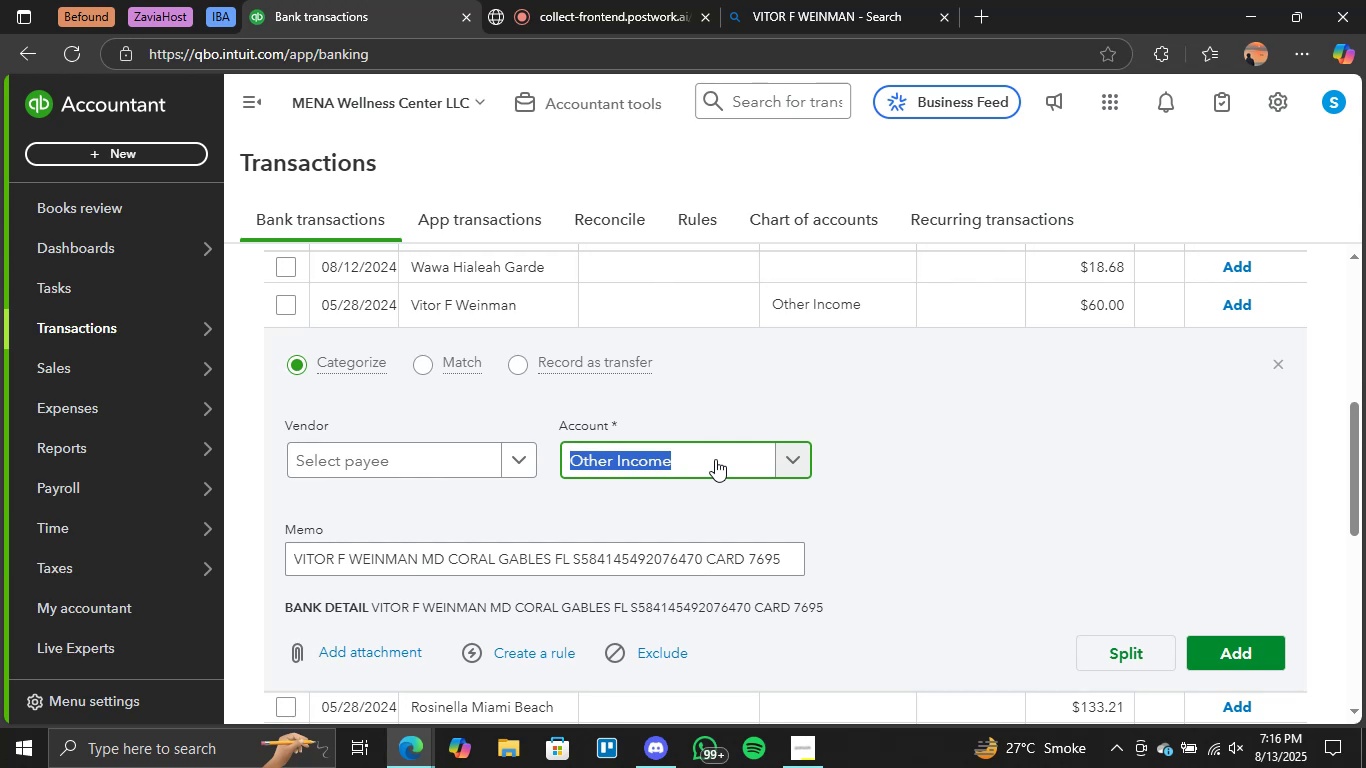 
type(misc)
 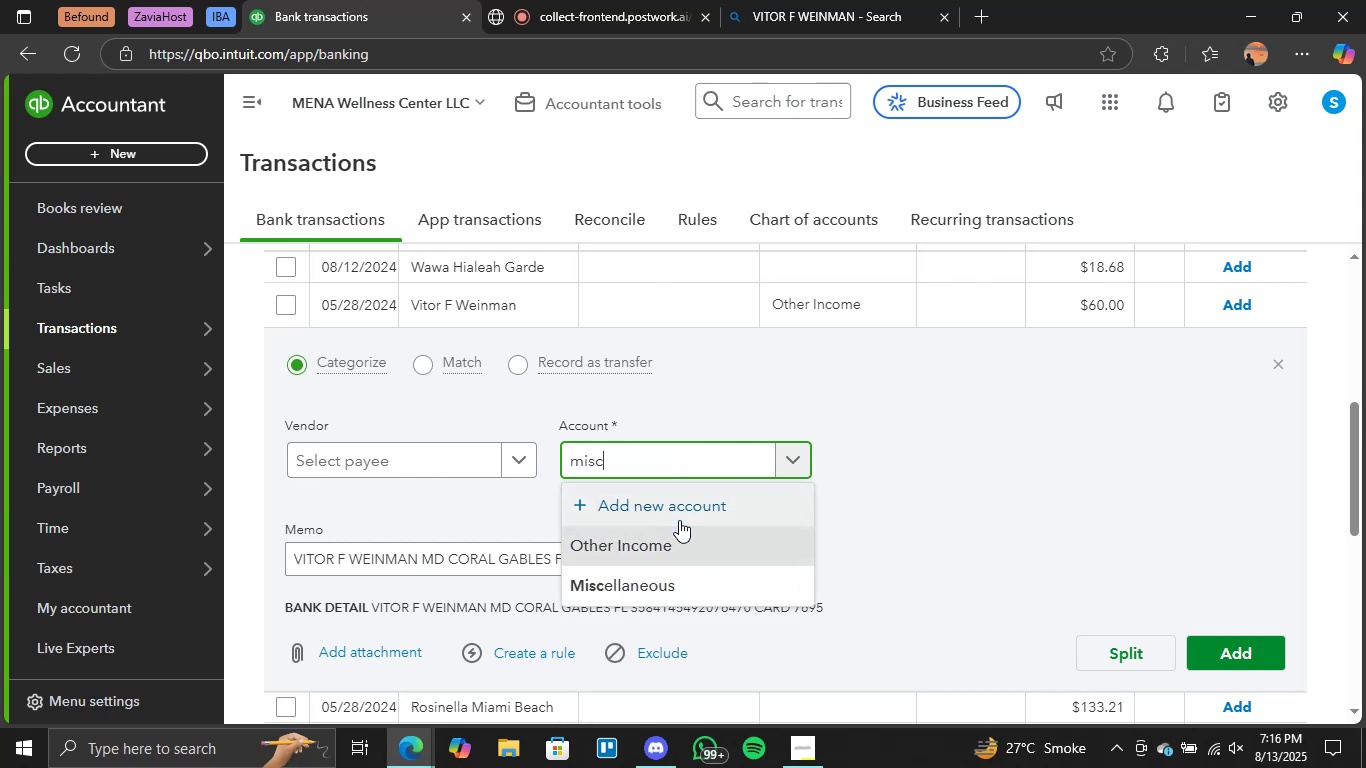 
left_click([672, 577])
 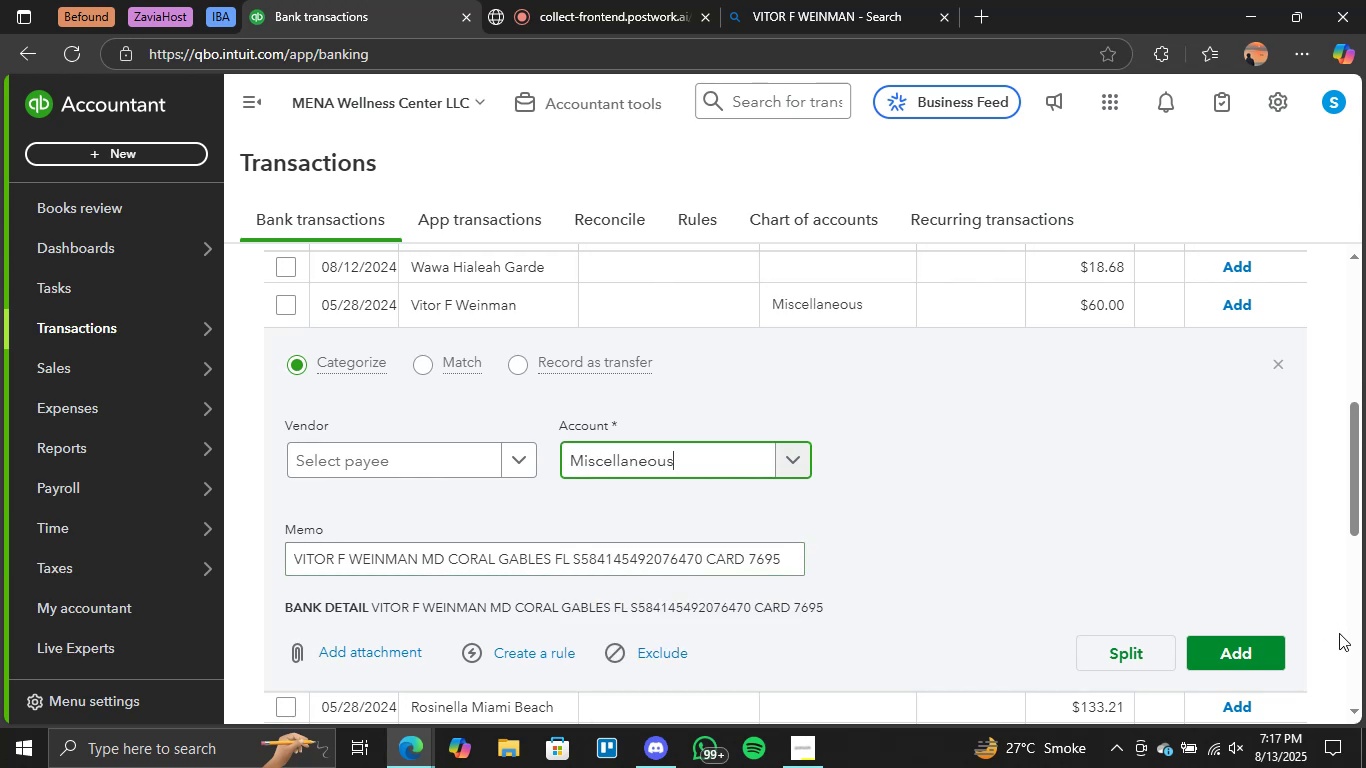 
left_click([1262, 649])
 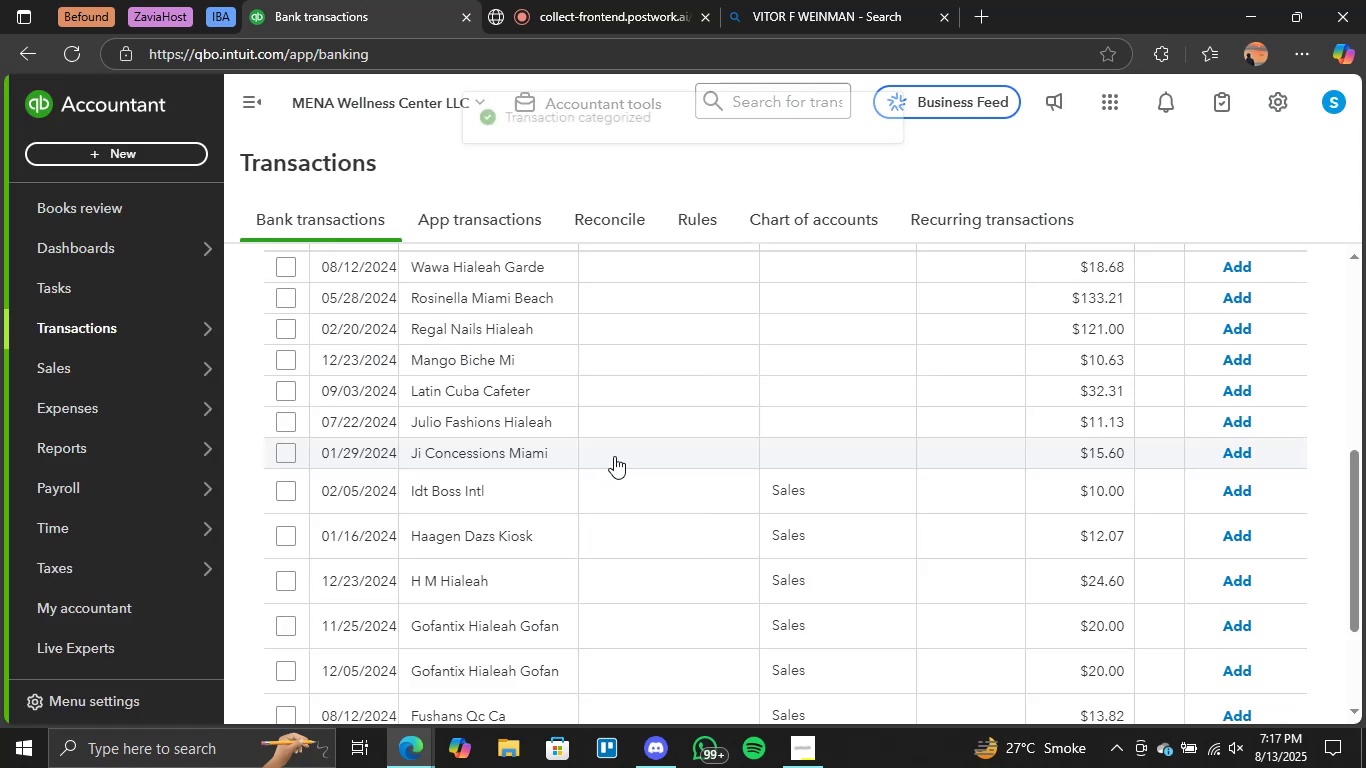 
scroll: coordinate [659, 554], scroll_direction: none, amount: 0.0
 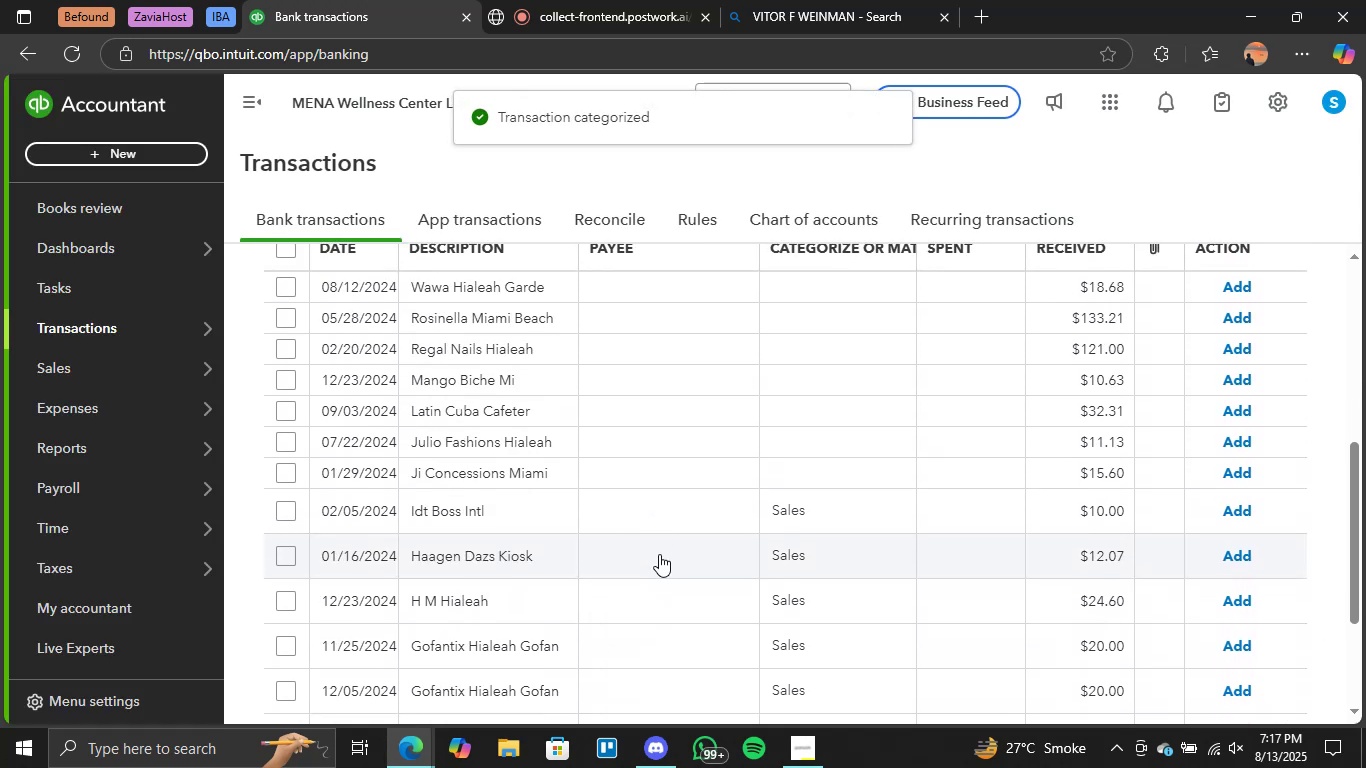 
scroll: coordinate [662, 556], scroll_direction: down, amount: 1.0
 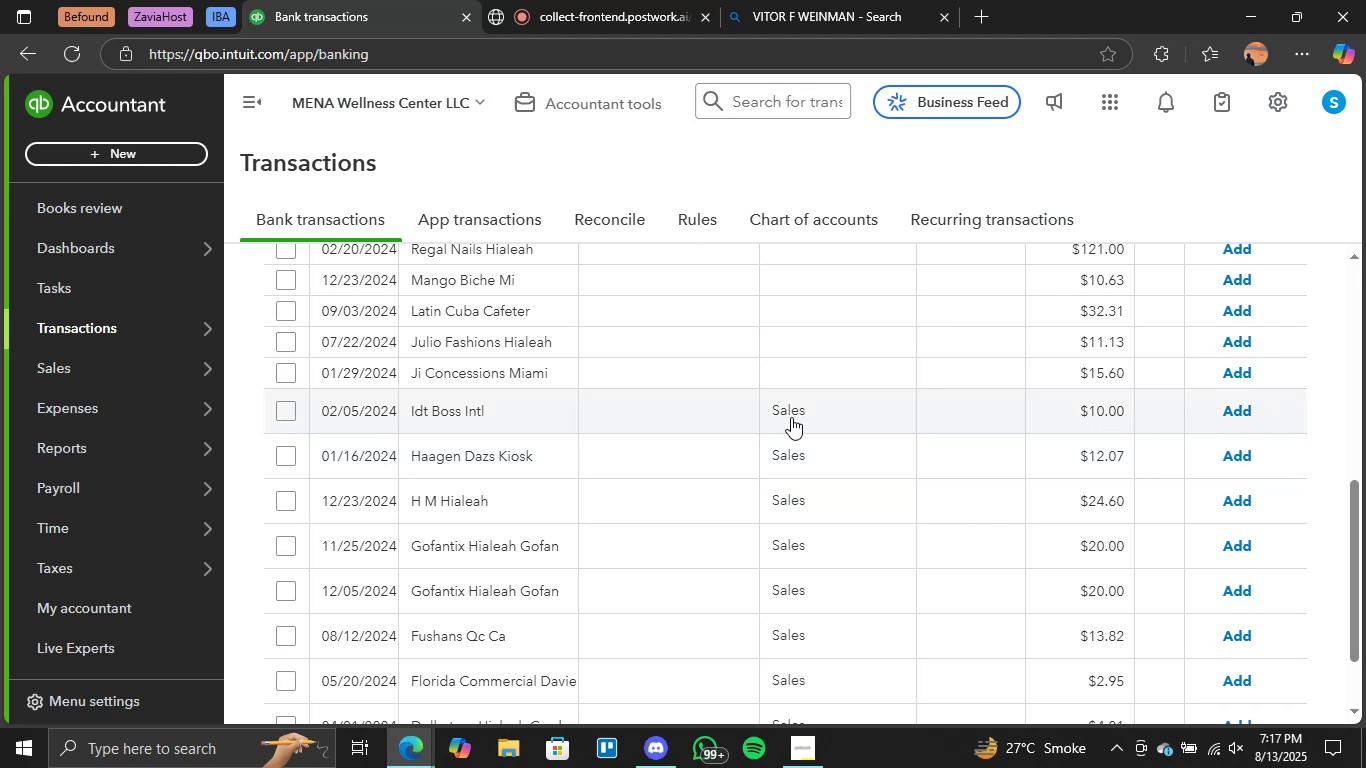 
left_click([791, 417])
 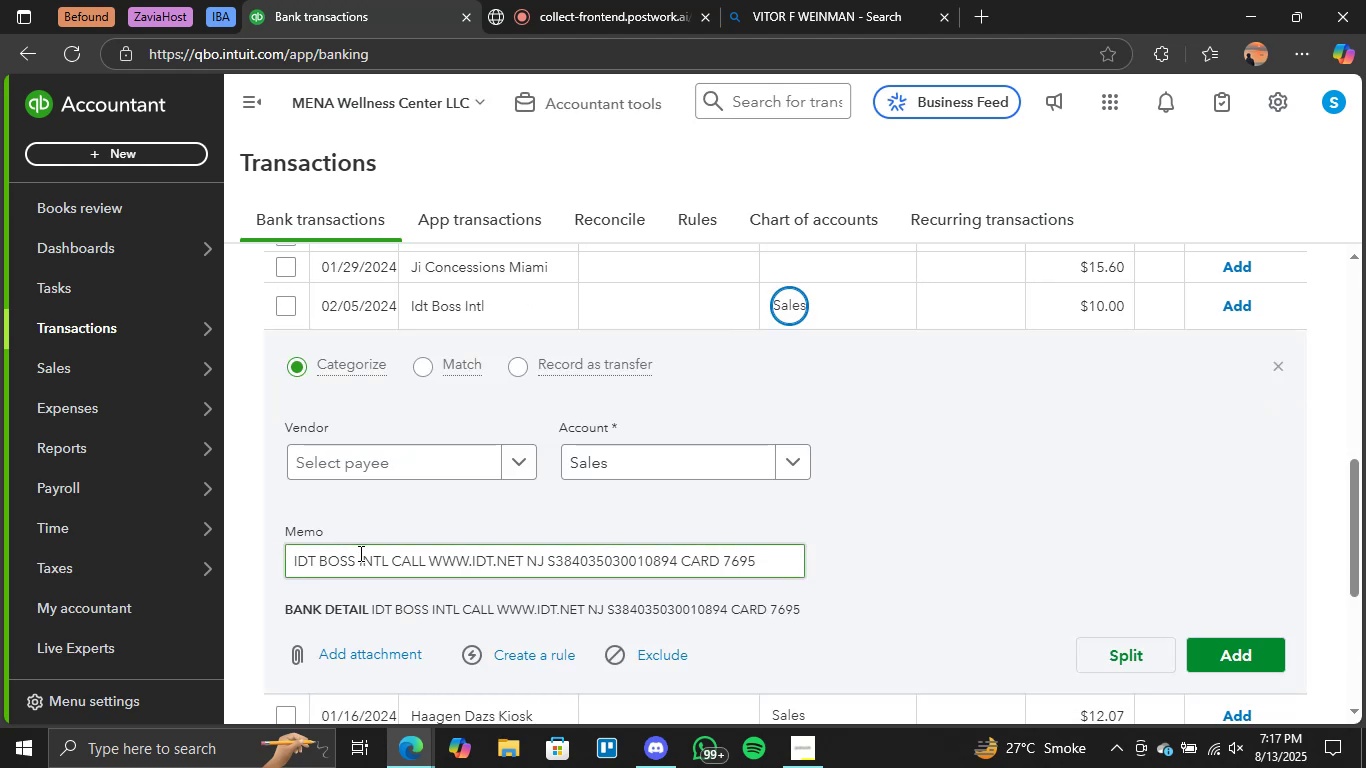 
left_click_drag(start_coordinate=[354, 557], to_coordinate=[263, 559])
 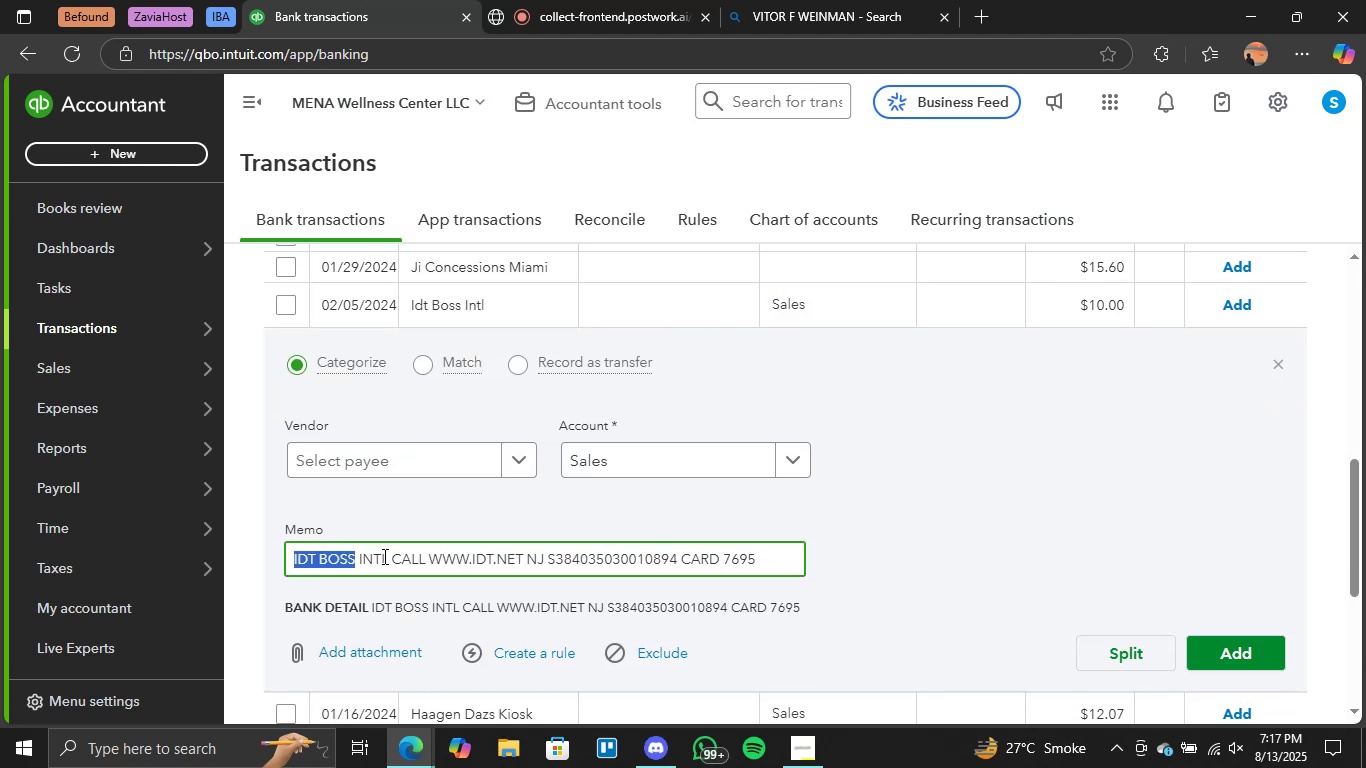 
left_click_drag(start_coordinate=[386, 562], to_coordinate=[239, 560])
 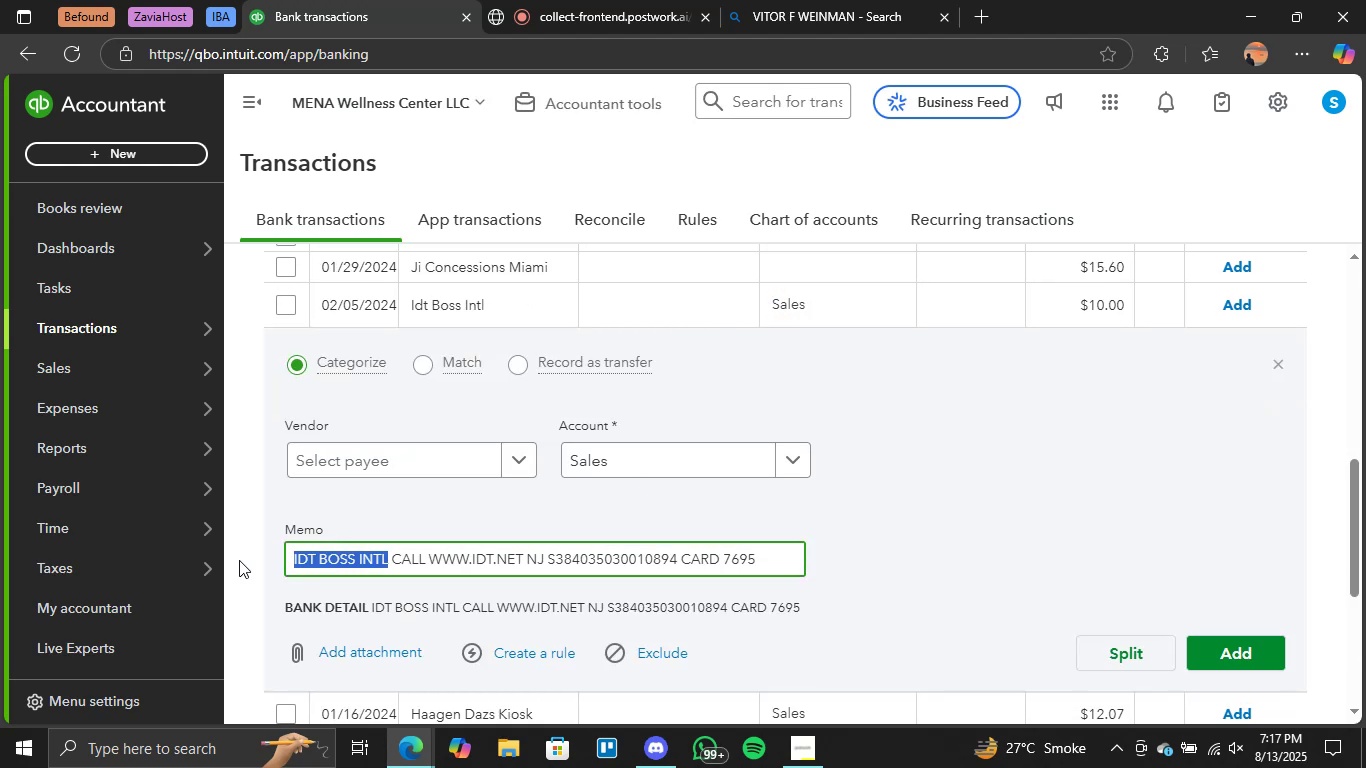 
key(Control+C)
 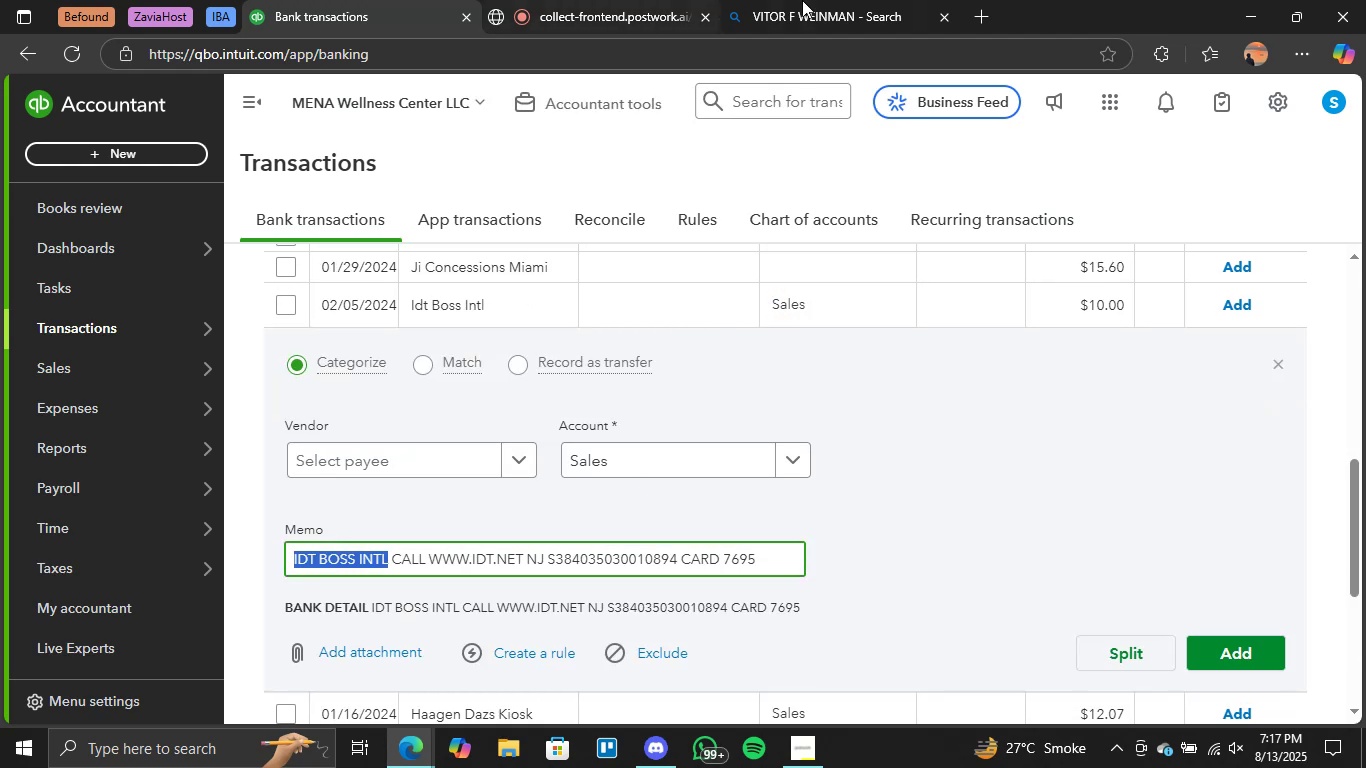 
left_click([855, 0])
 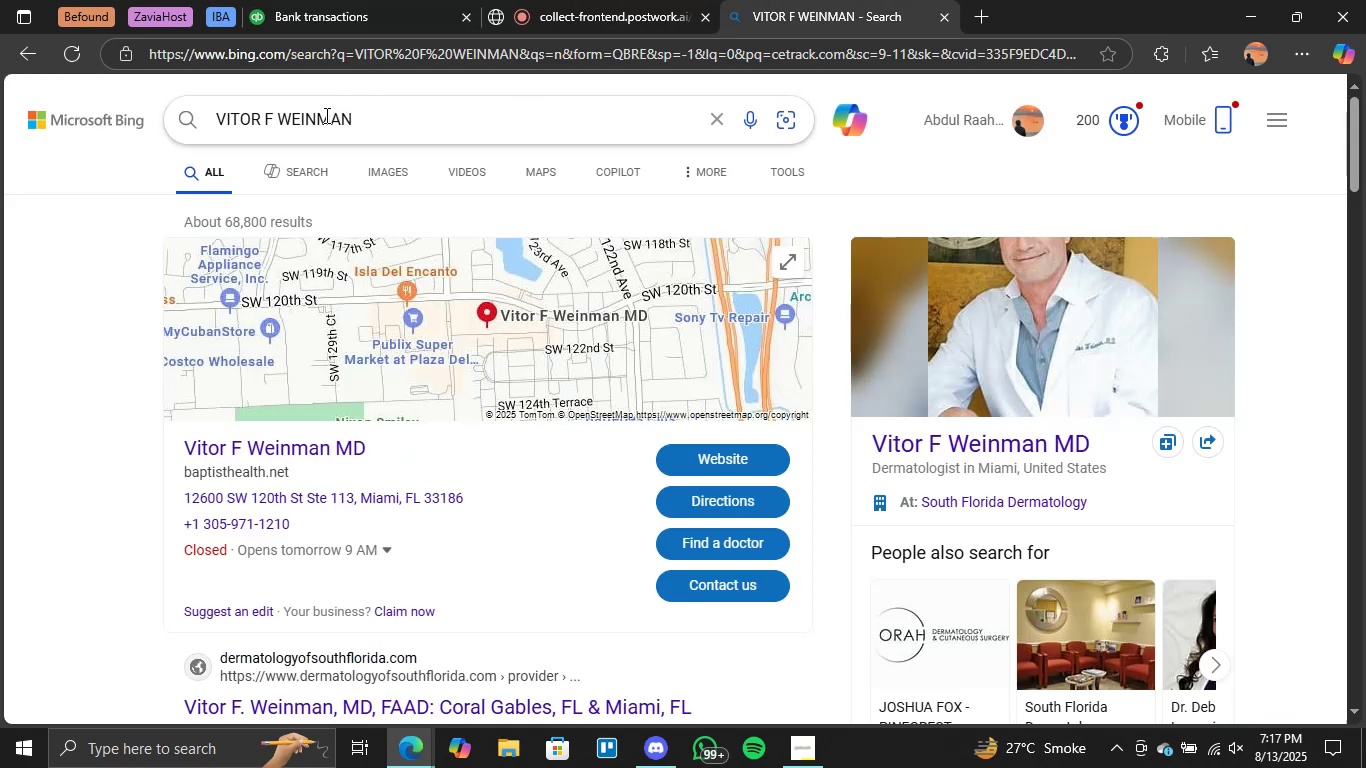 
double_click([325, 115])
 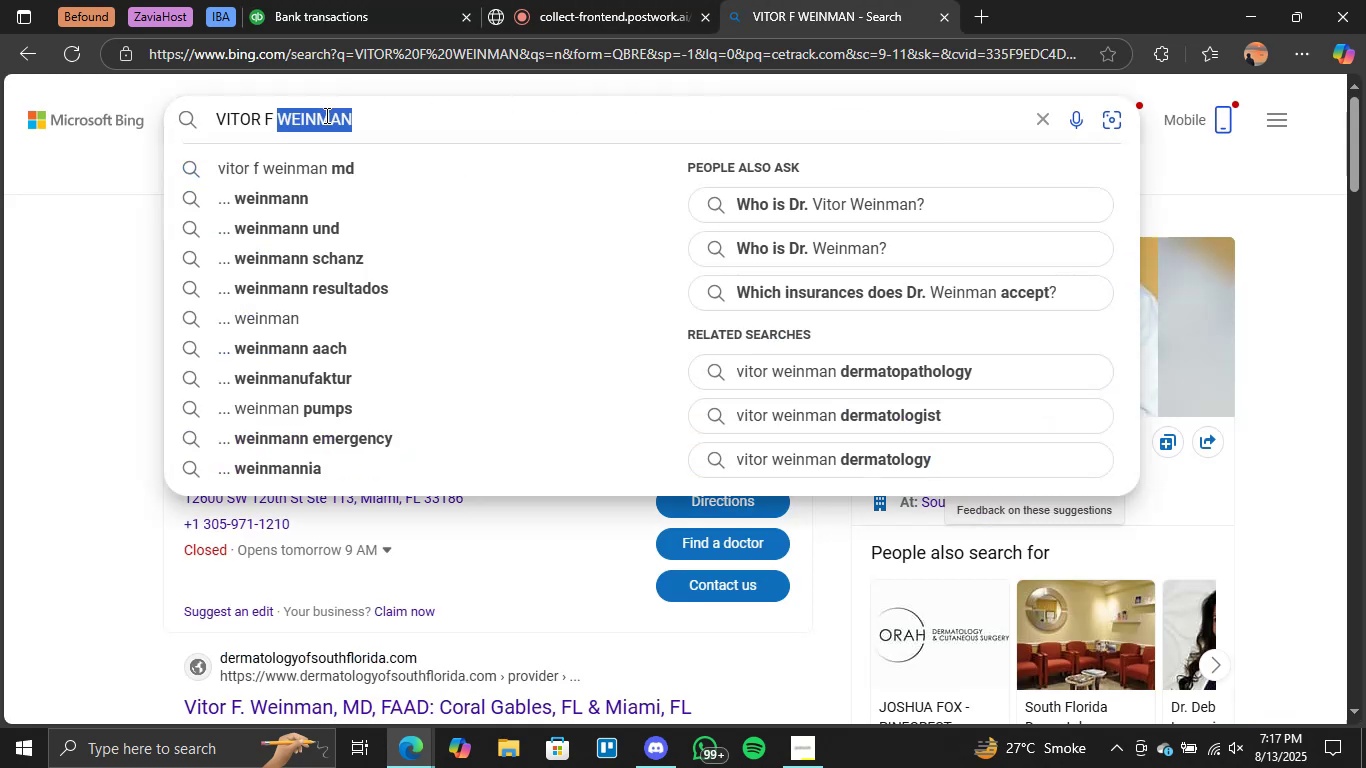 
triple_click([325, 115])
 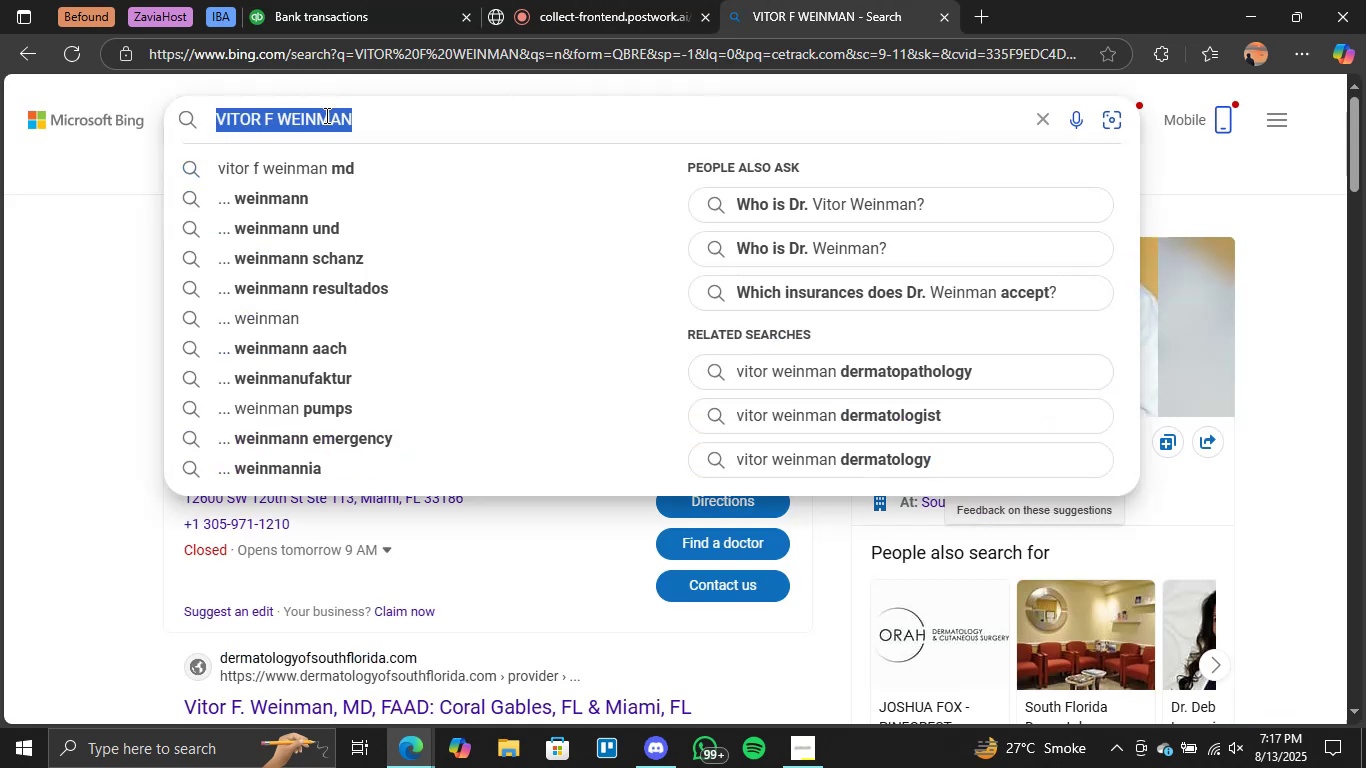 
key(Control+V)
 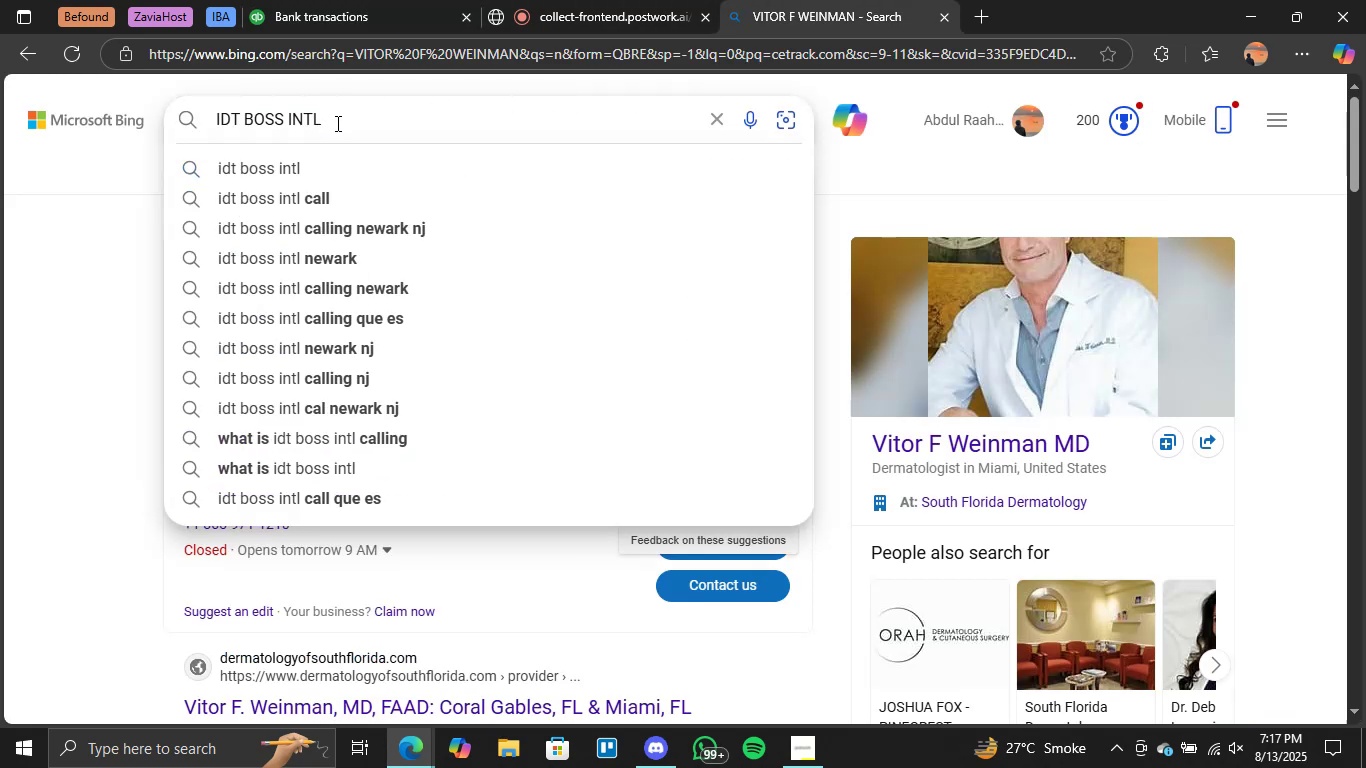 
key(Enter)
 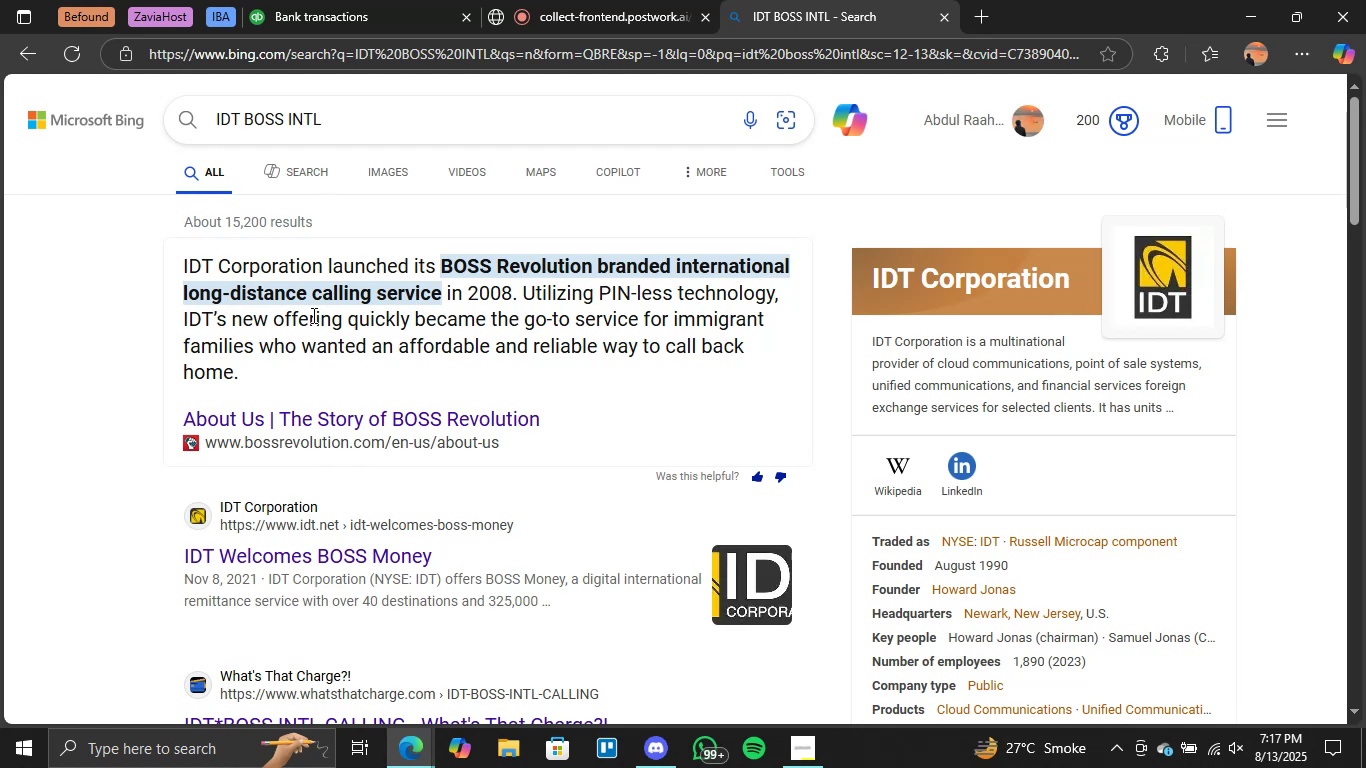 
left_click([339, 0])
 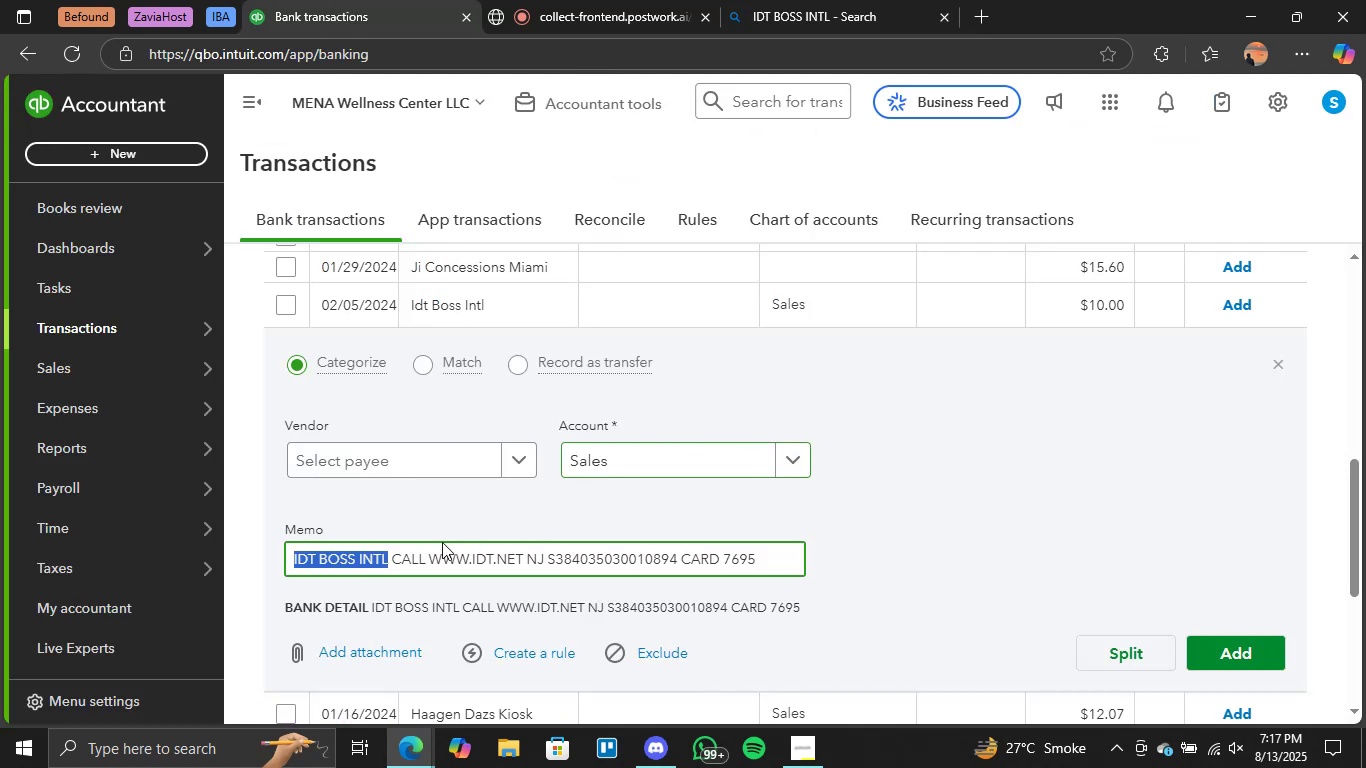 
left_click([831, 478])
 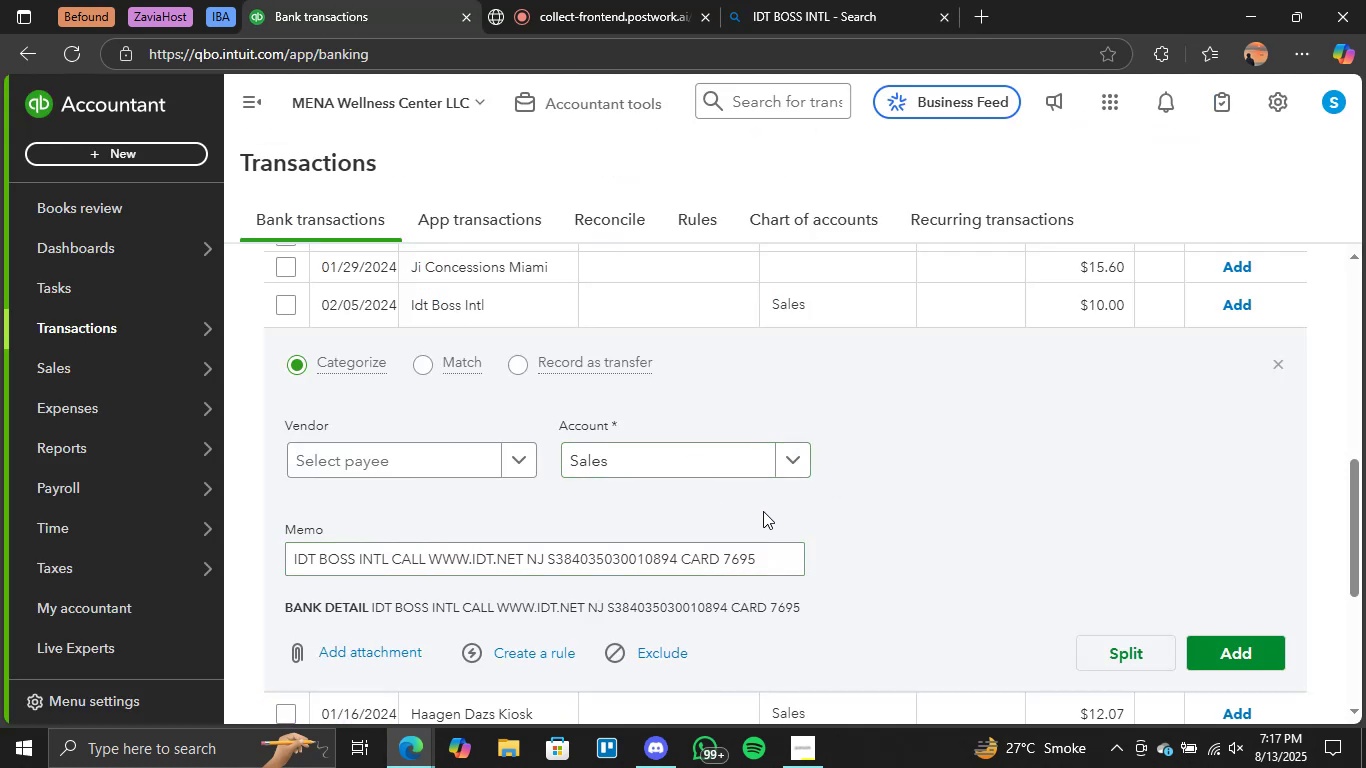 
left_click([774, 459])
 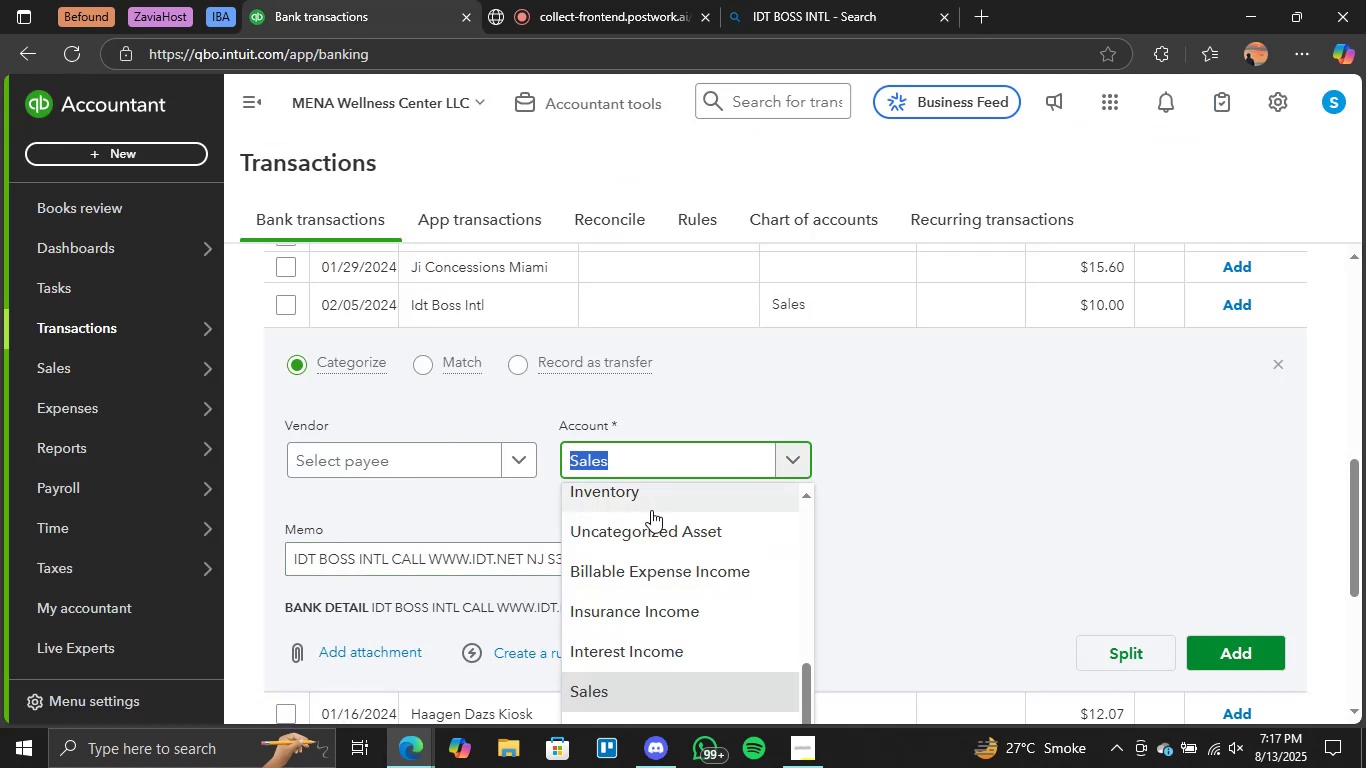 
scroll: coordinate [675, 540], scroll_direction: up, amount: 8.0
 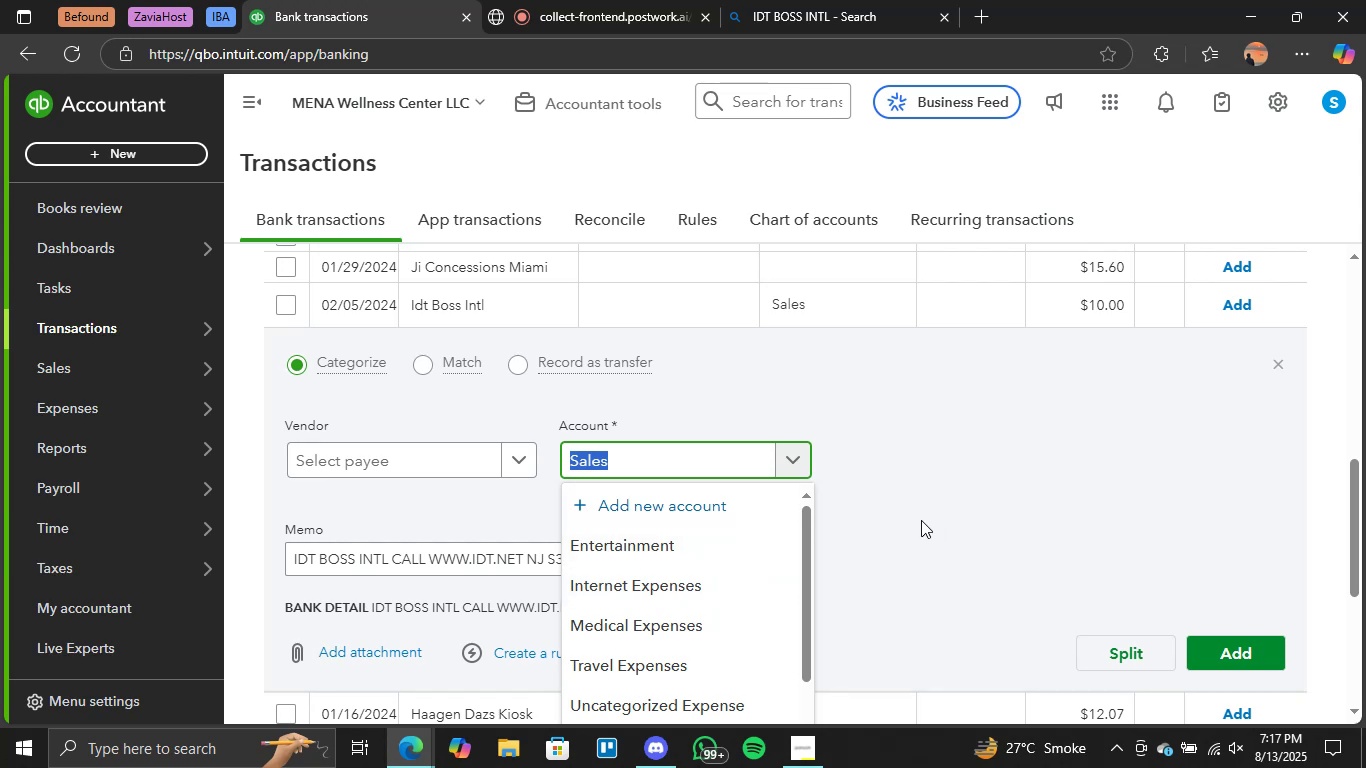 
wait(7.62)
 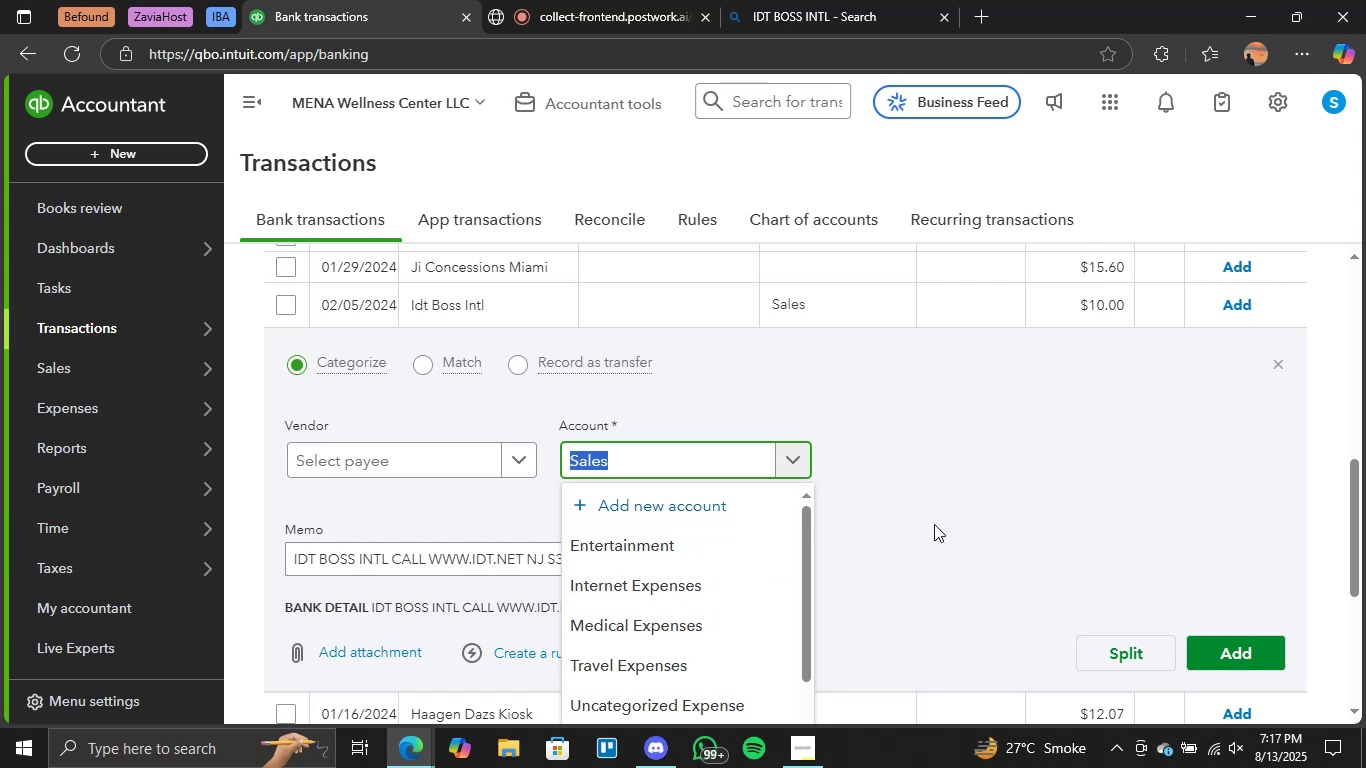 
left_click([782, 0])
 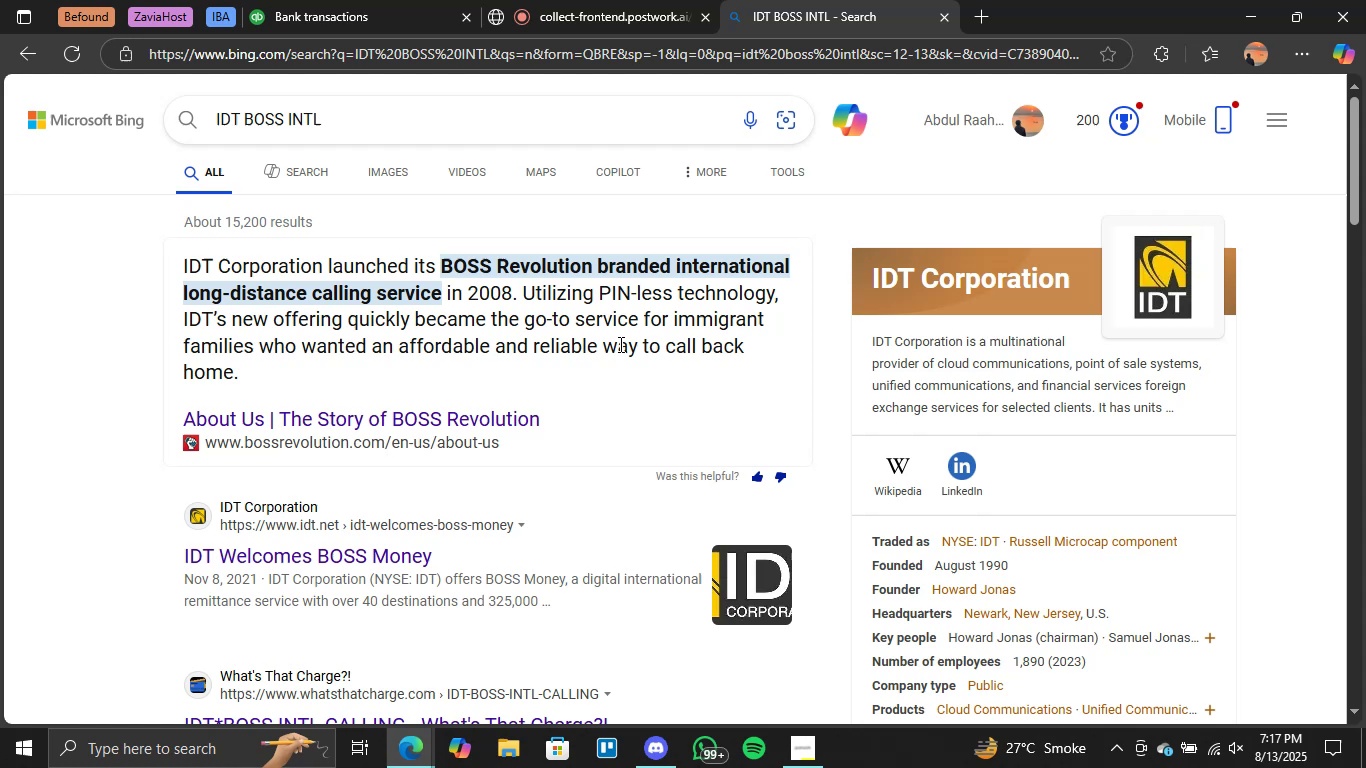 
wait(5.14)
 